 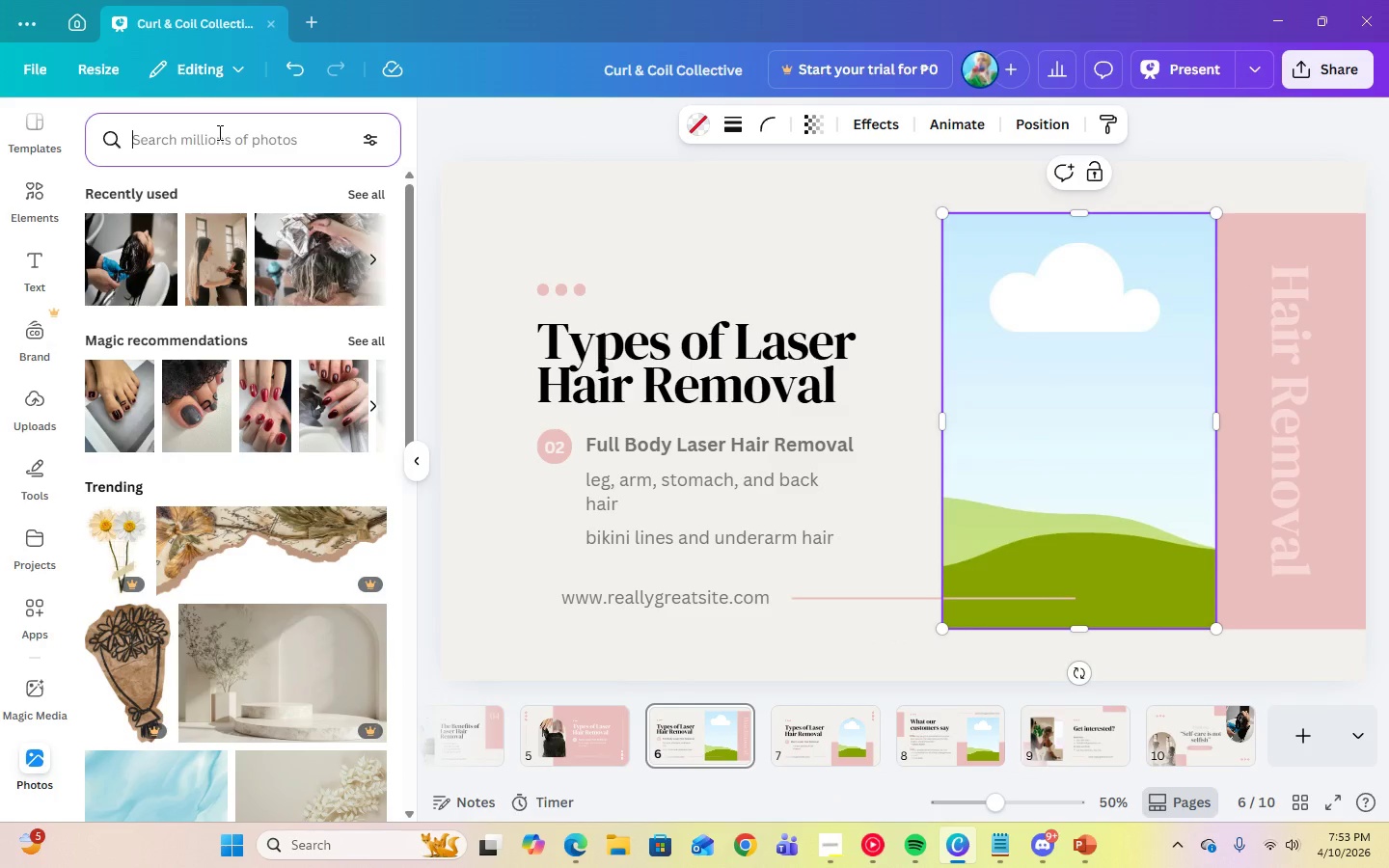 
type(natural hair textures)
 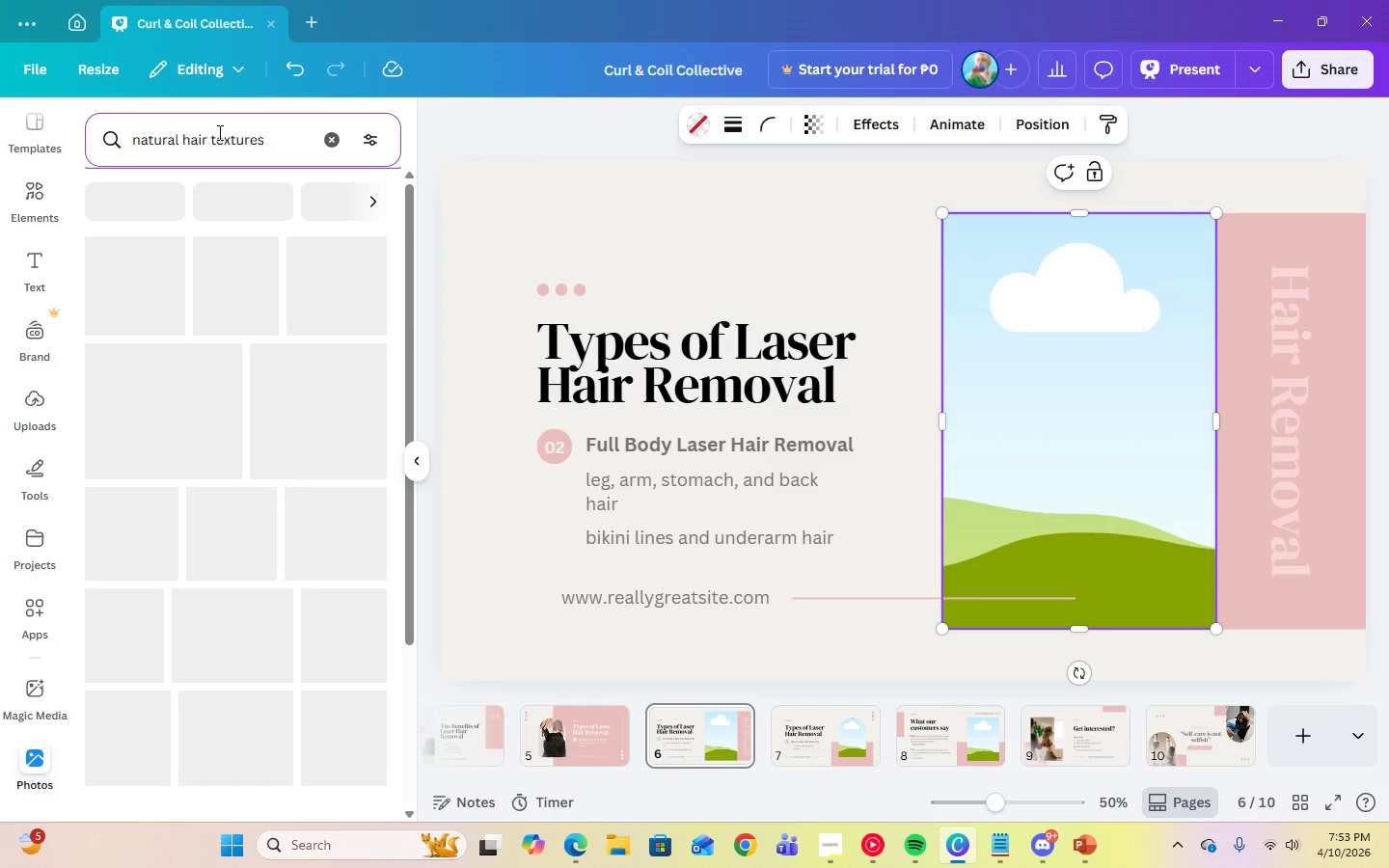 
key(Enter)
 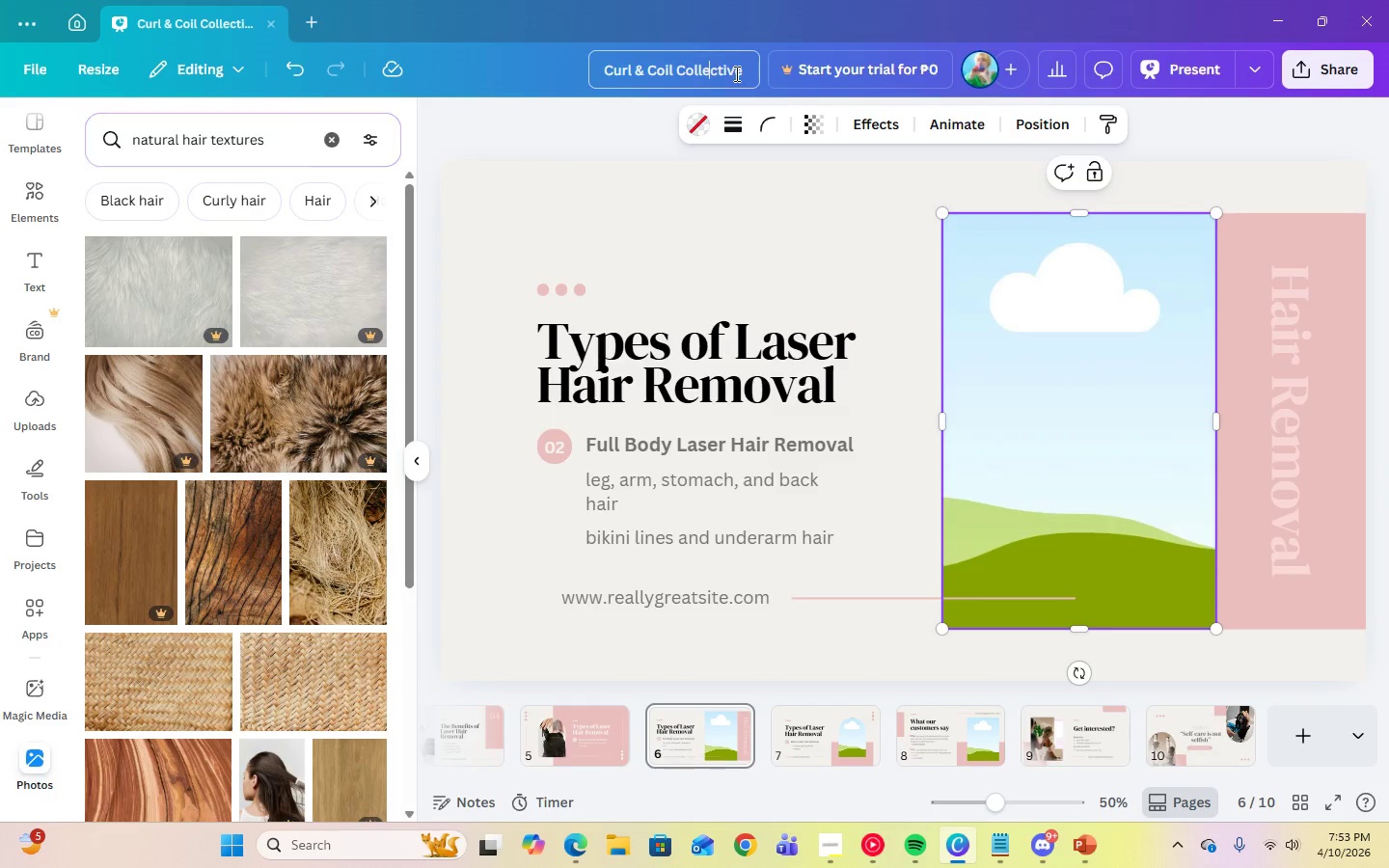 
left_click([746, 68])
 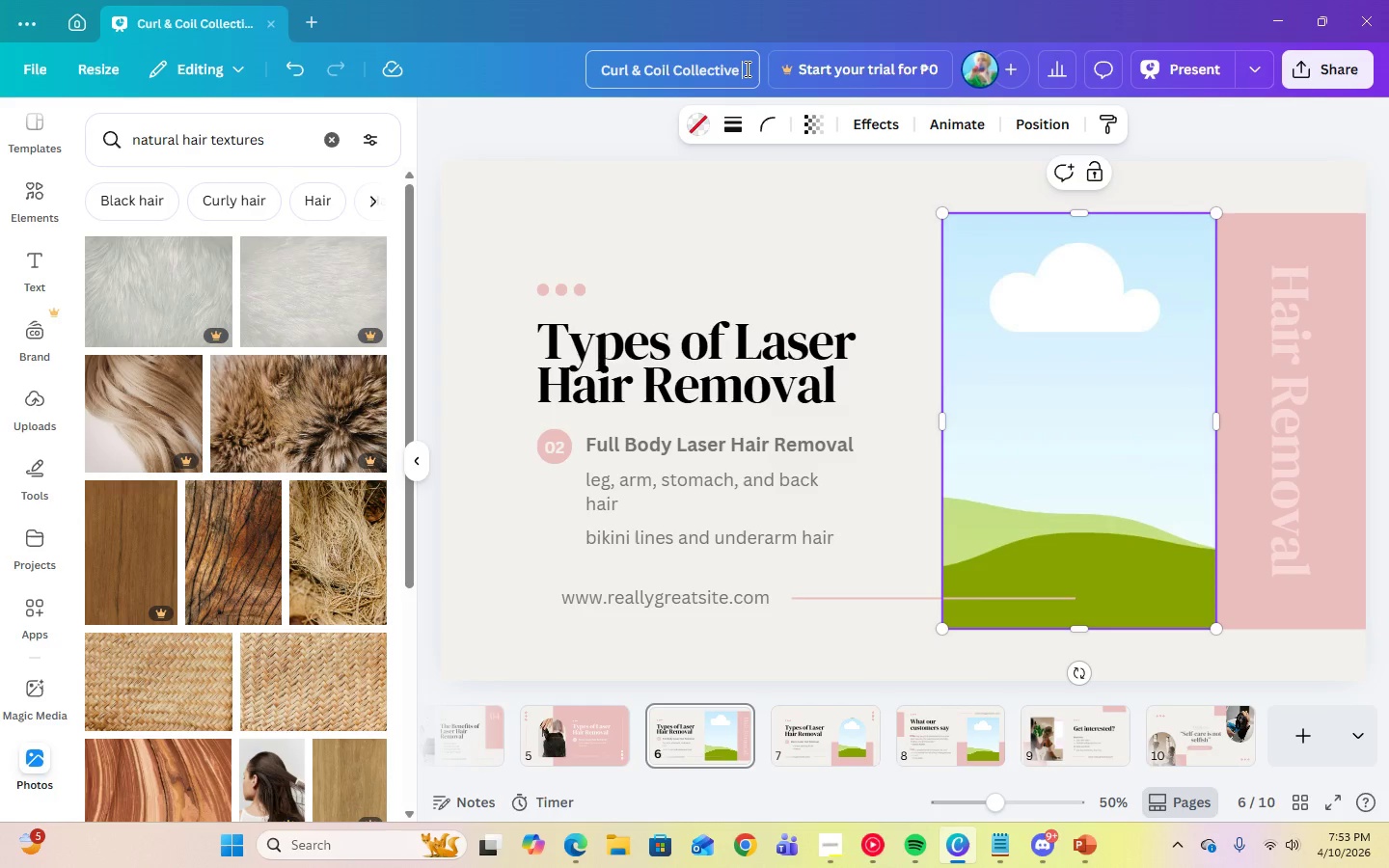 
type( template)
 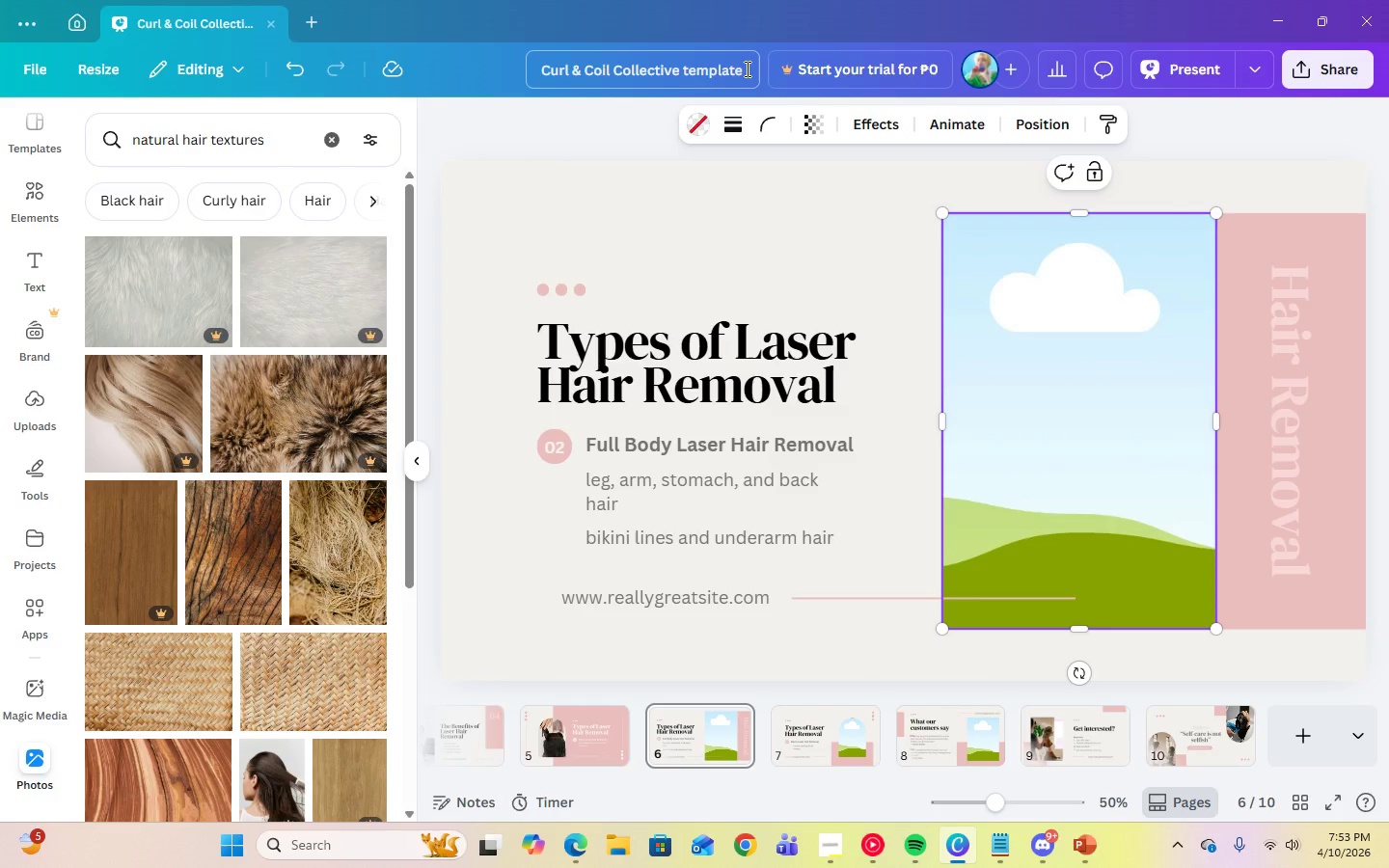 
key(Enter)
 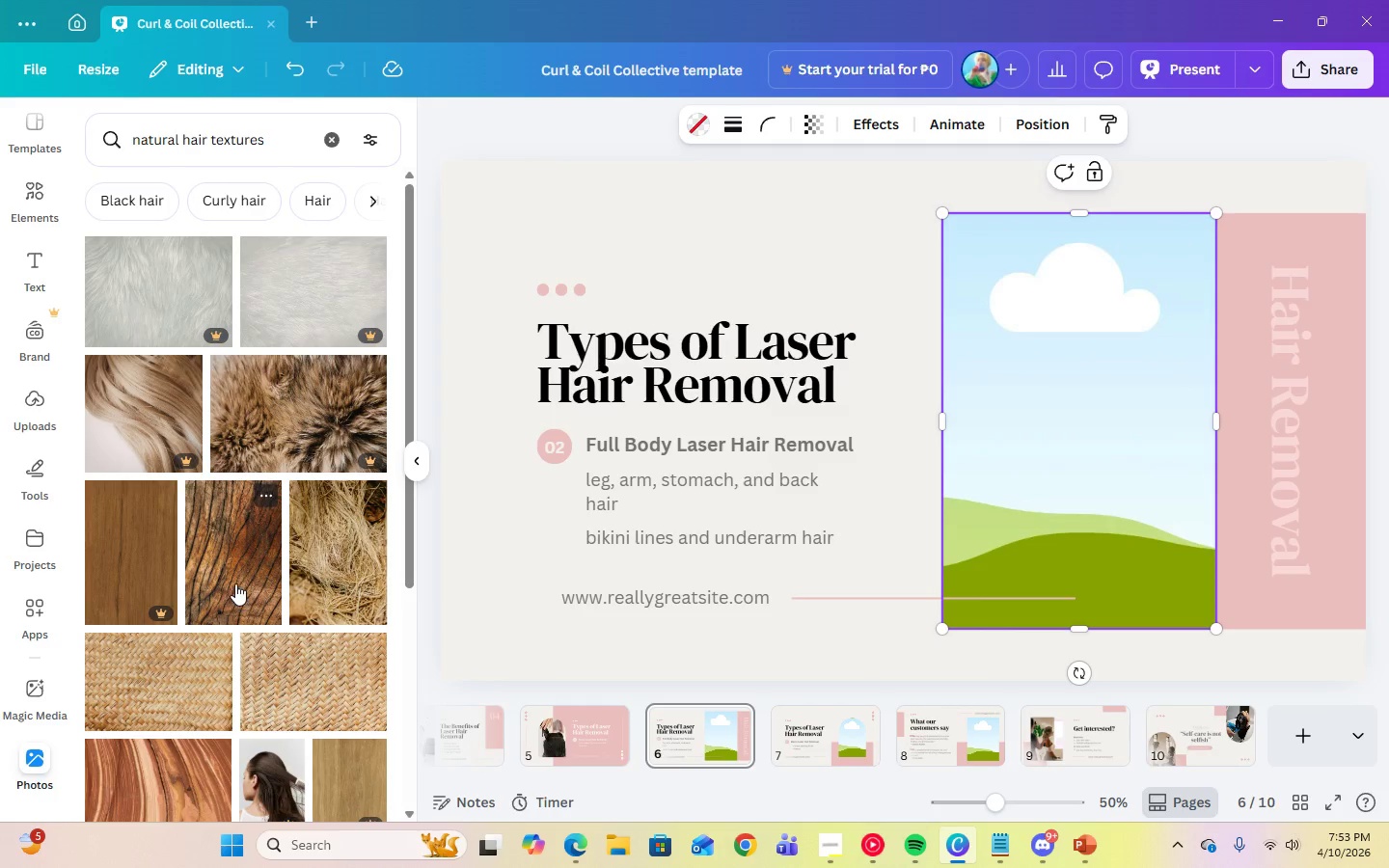 
scroll: coordinate [272, 719], scroll_direction: down, amount: 24.0
 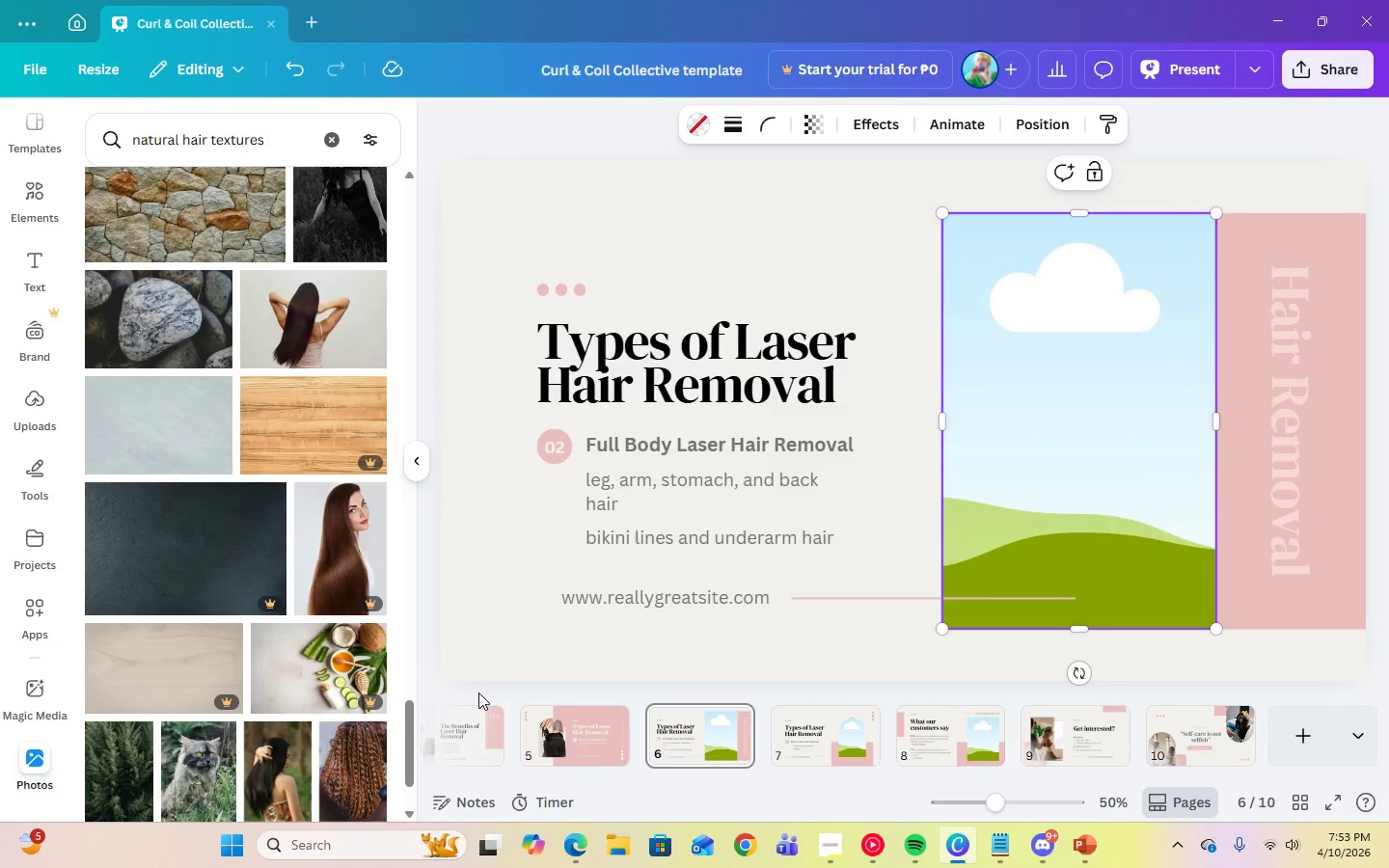 
left_click([323, 351])
 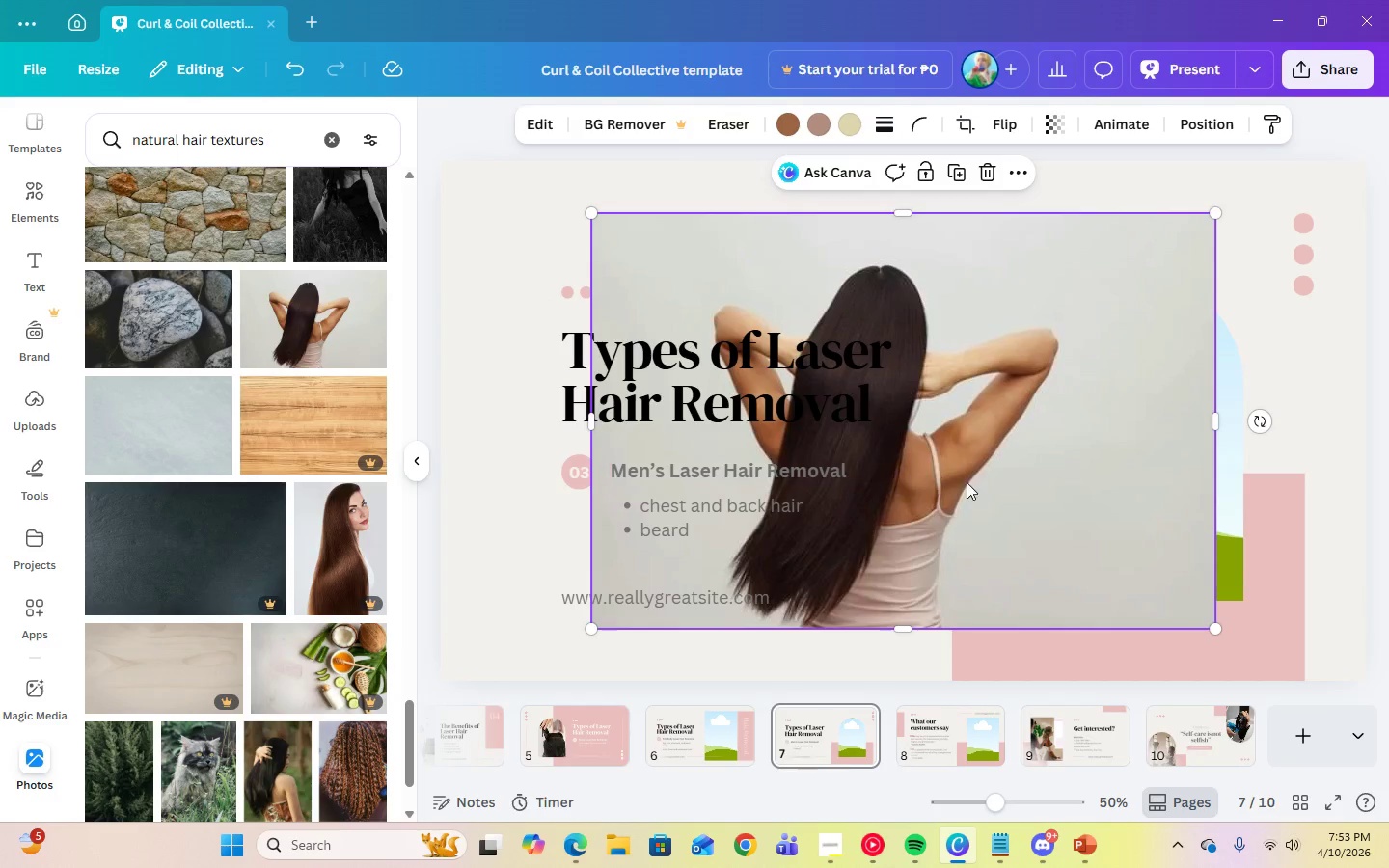 
left_click_drag(start_coordinate=[992, 487], to_coordinate=[1095, 495])
 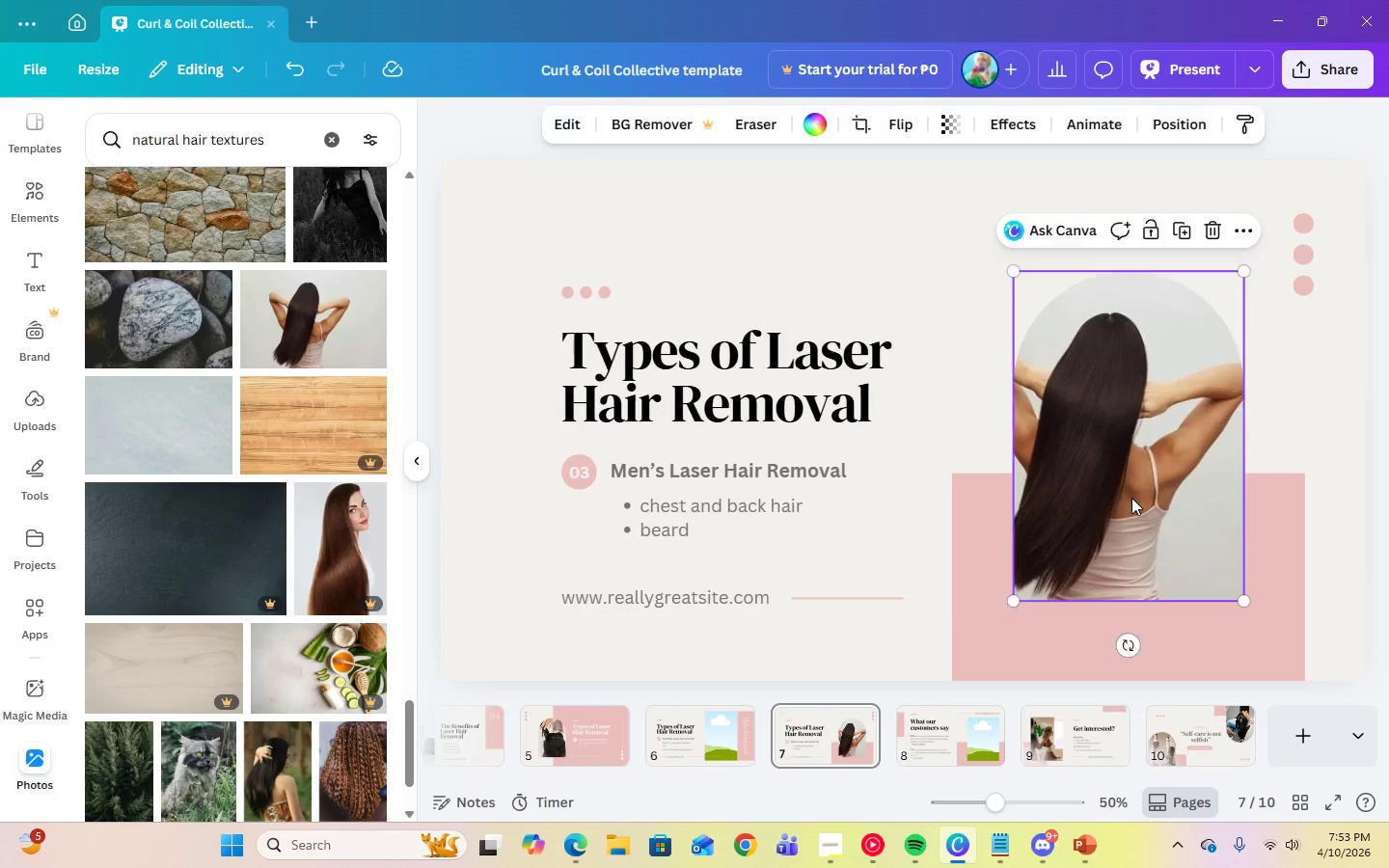 
double_click([1131, 498])
 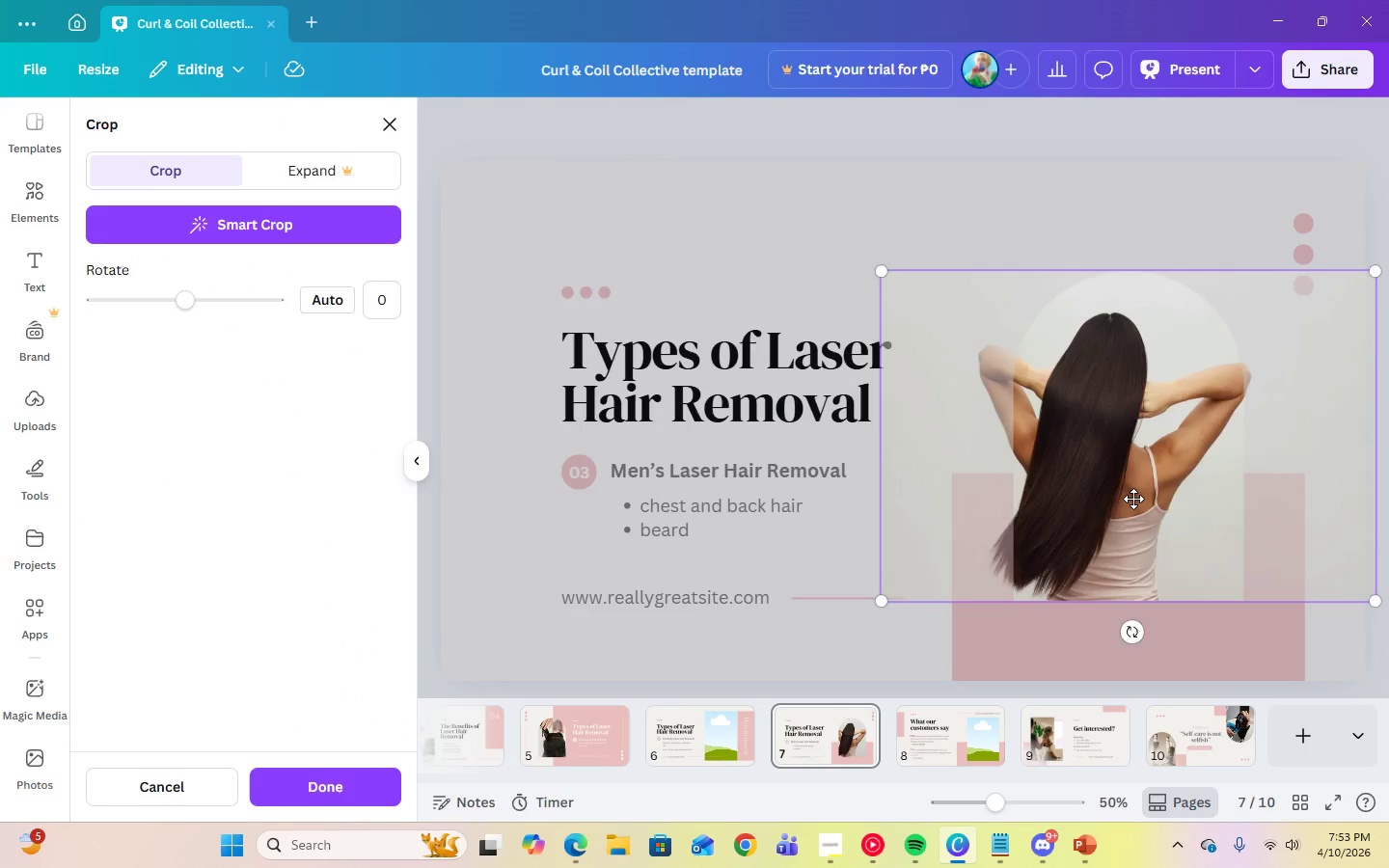 
left_click_drag(start_coordinate=[1131, 498], to_coordinate=[1184, 501])
 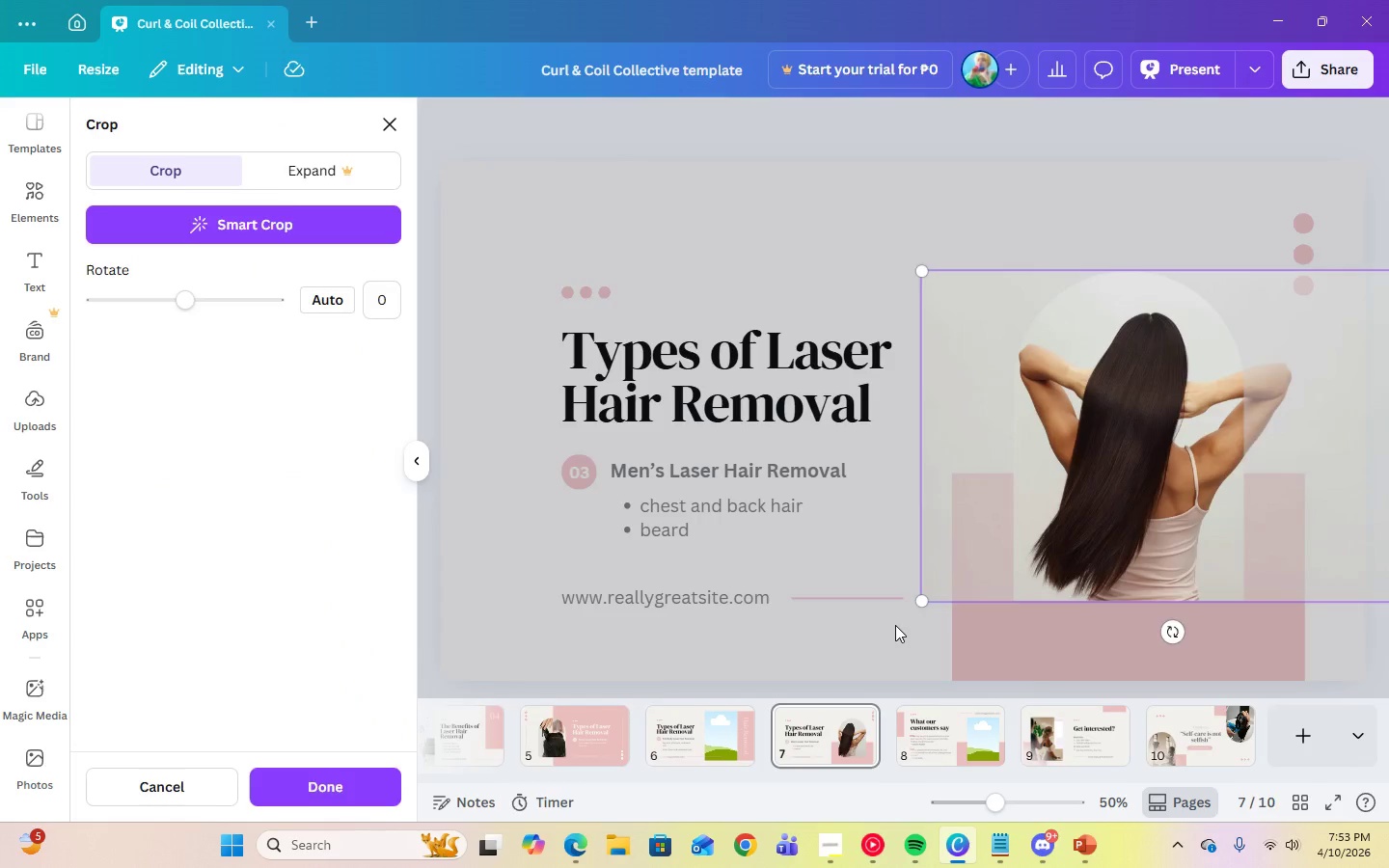 
left_click([895, 625])
 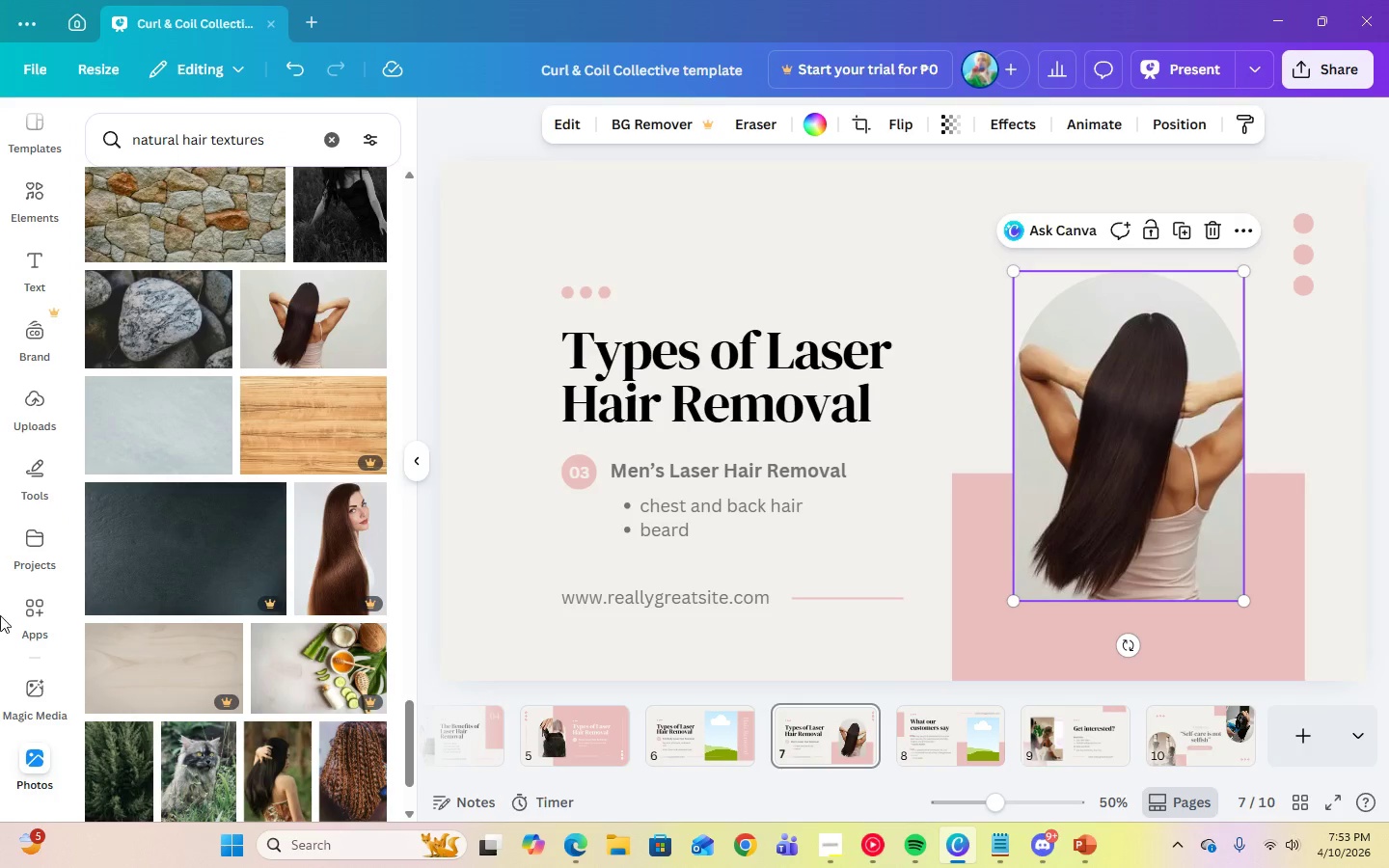 
scroll: coordinate [340, 732], scroll_direction: down, amount: 7.0
 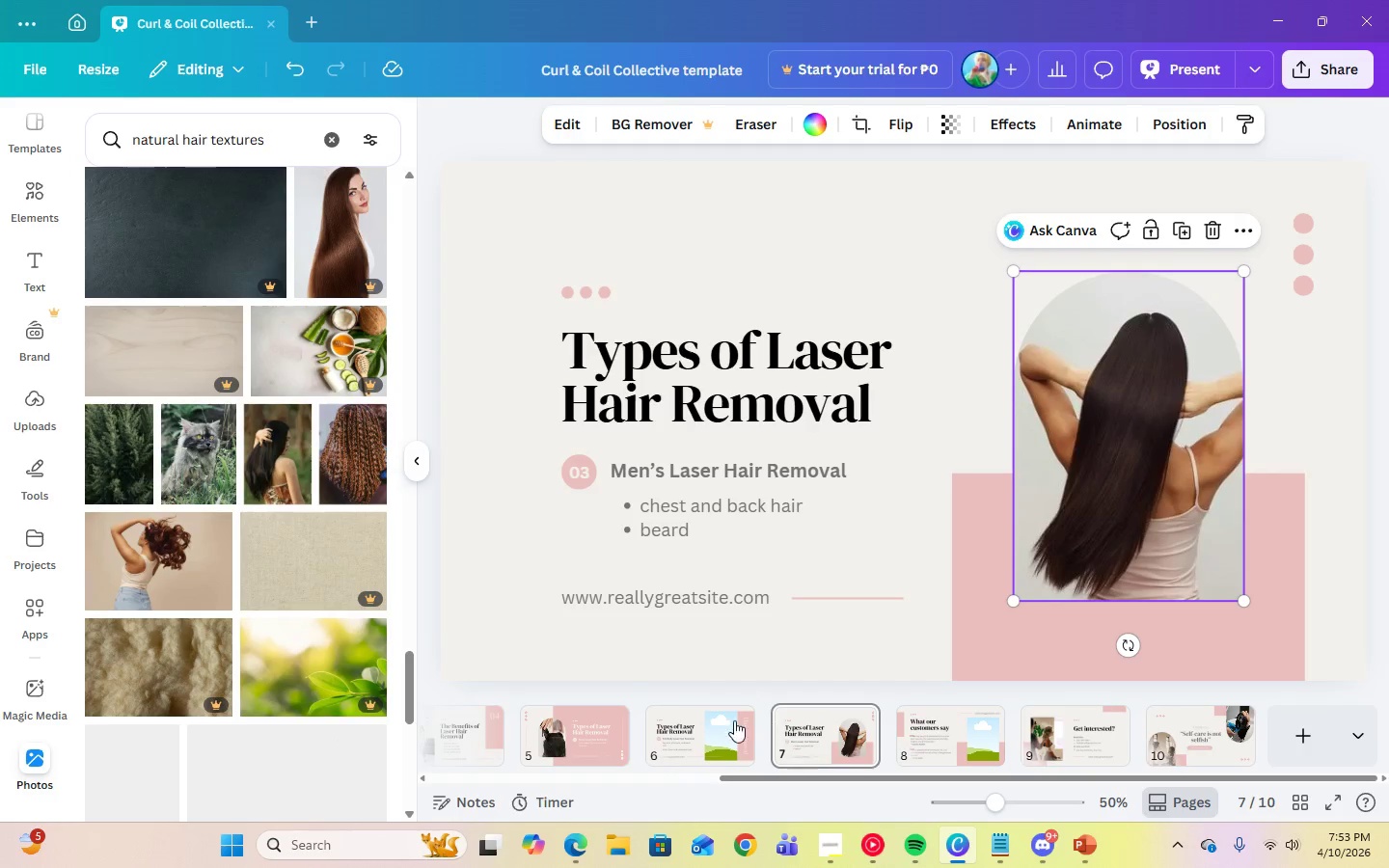 
left_click([721, 724])
 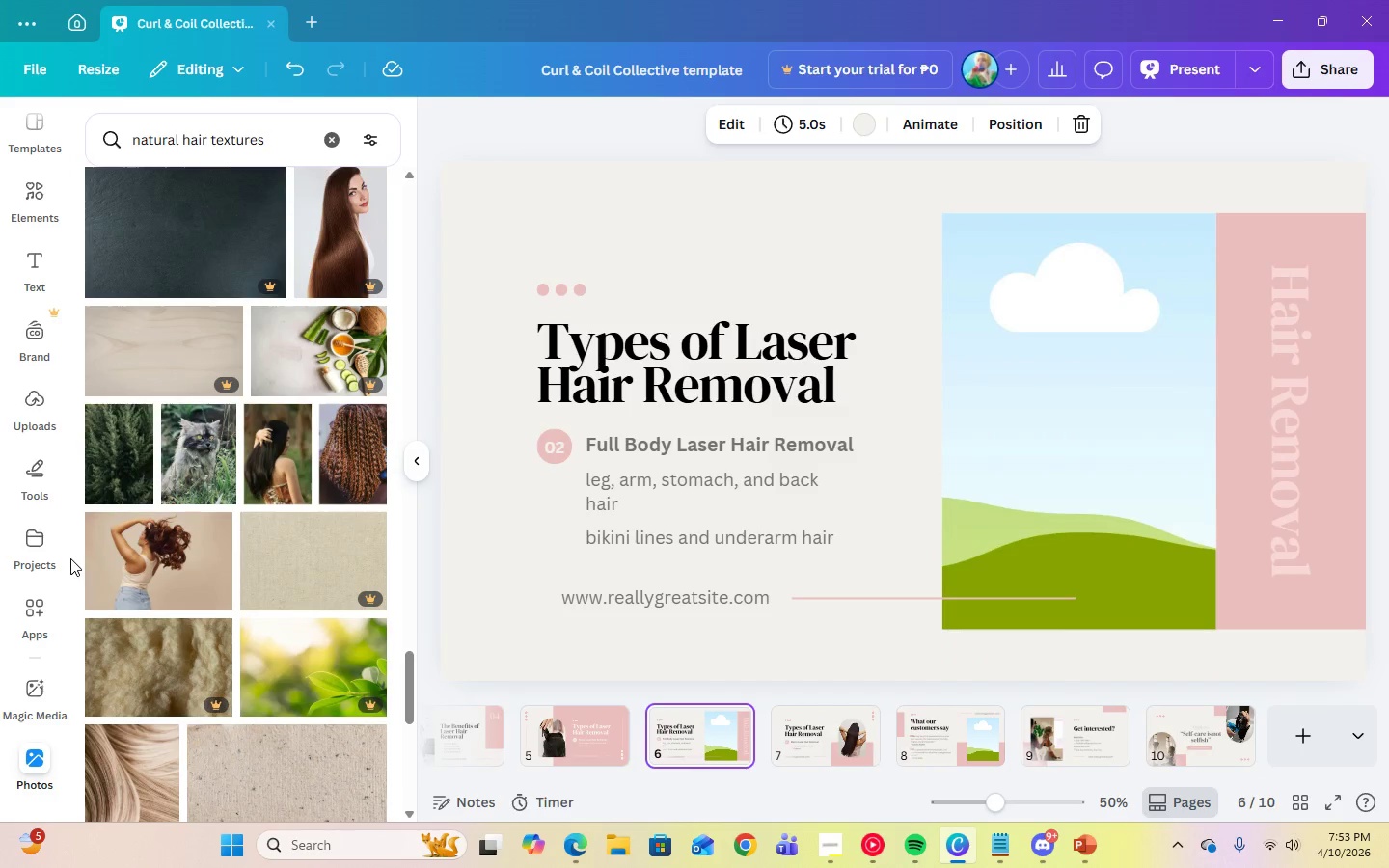 
left_click([128, 564])
 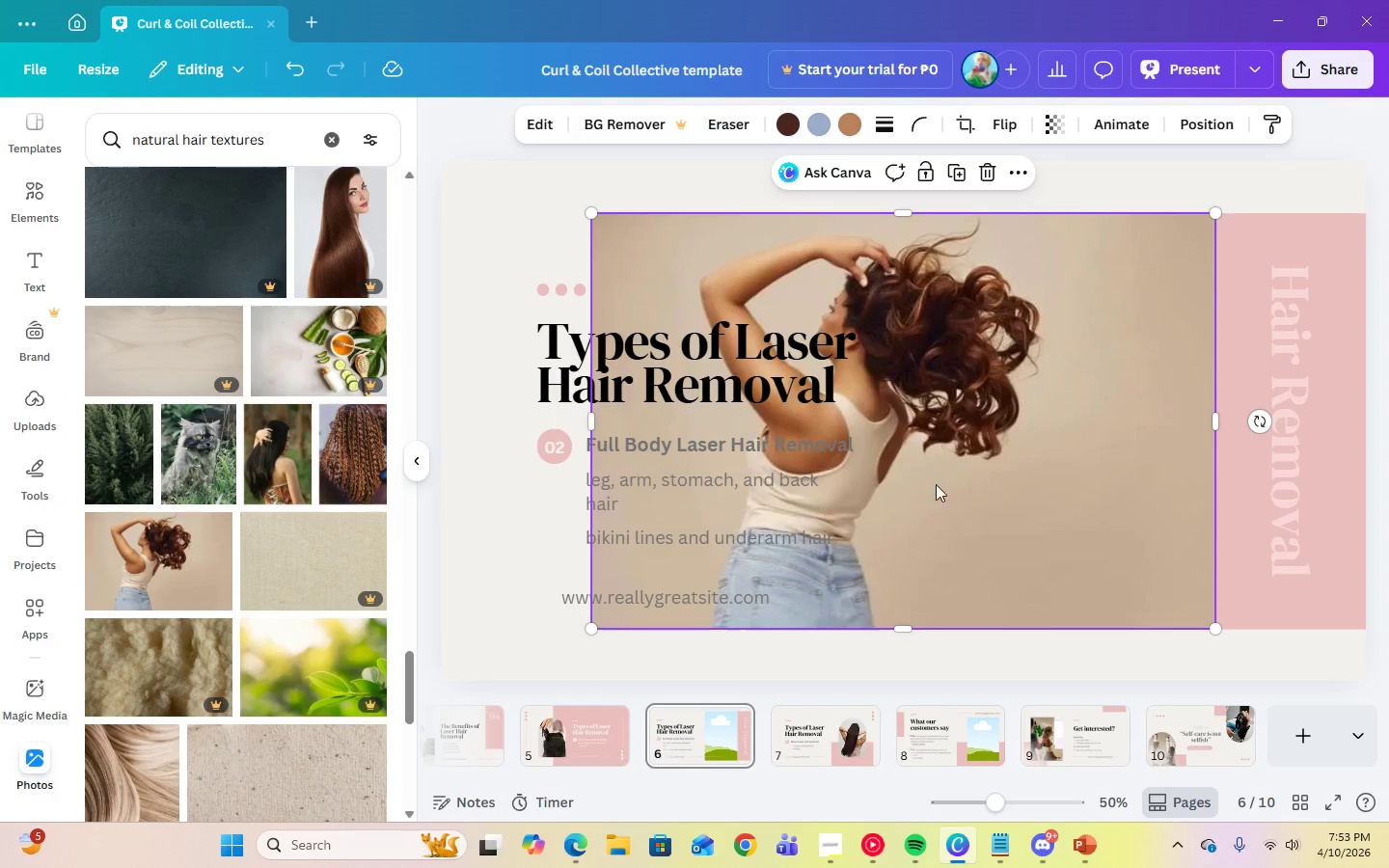 
left_click_drag(start_coordinate=[994, 467], to_coordinate=[1142, 460])
 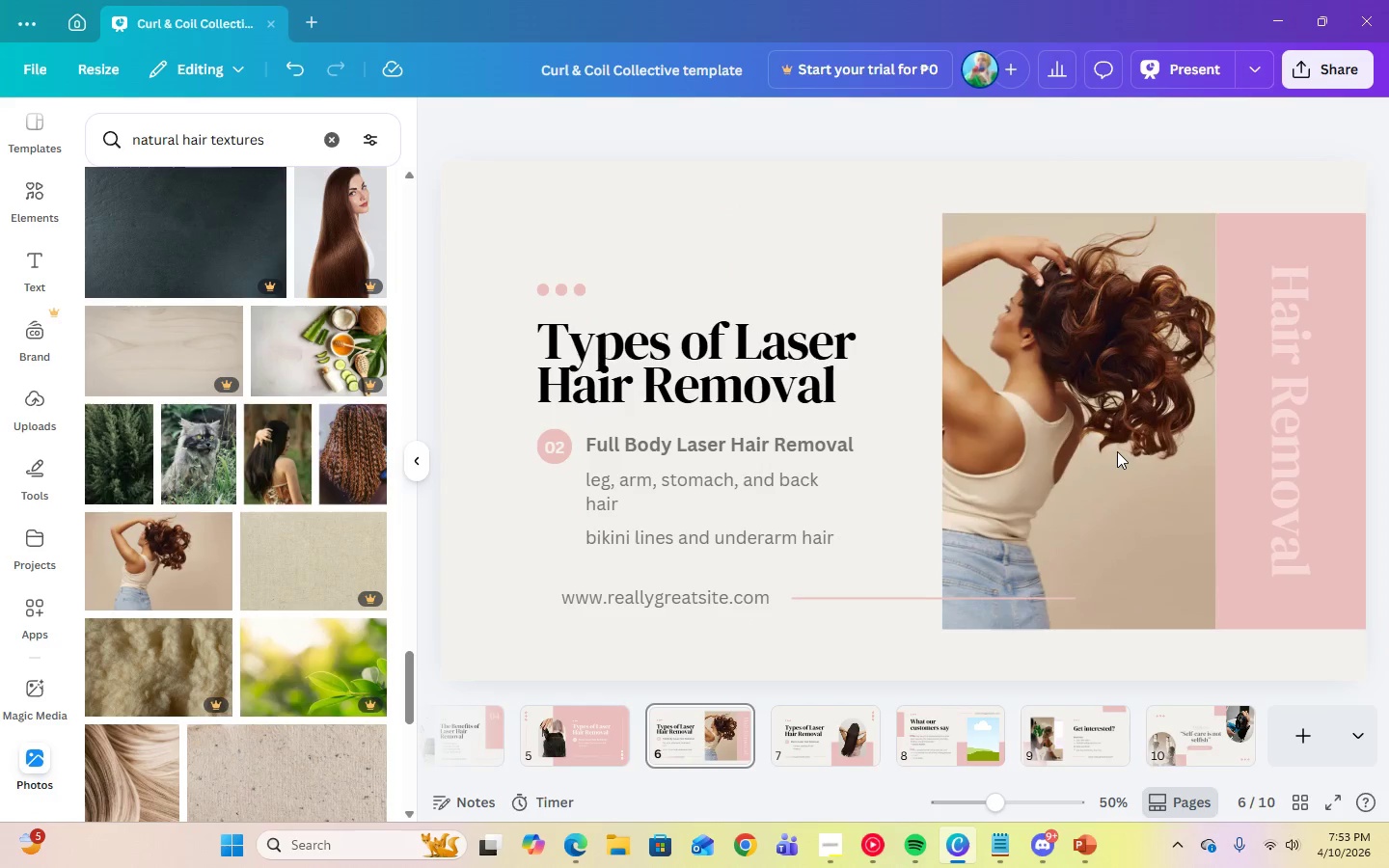 
double_click([1117, 451])
 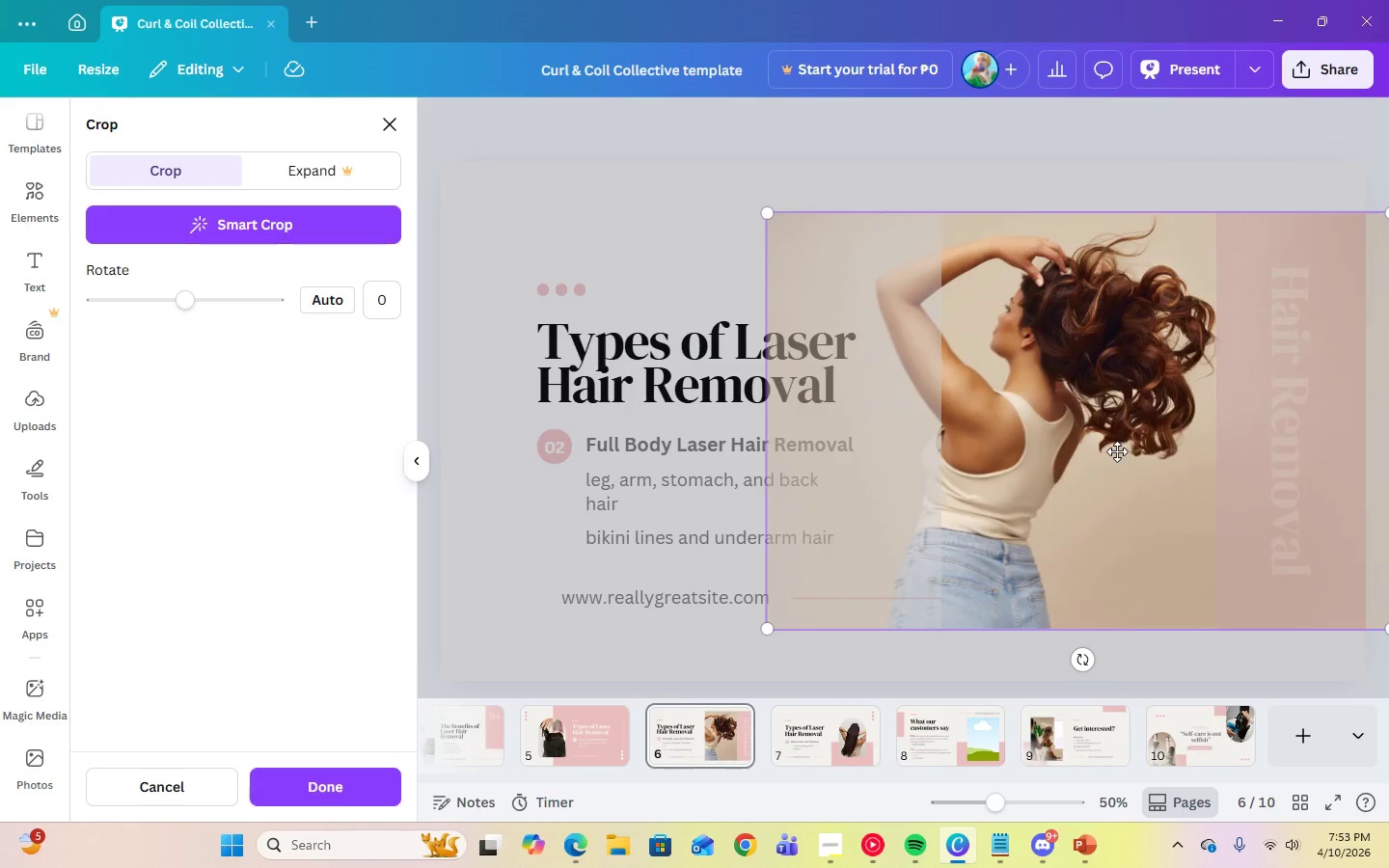 
left_click_drag(start_coordinate=[1117, 451], to_coordinate=[1148, 451])
 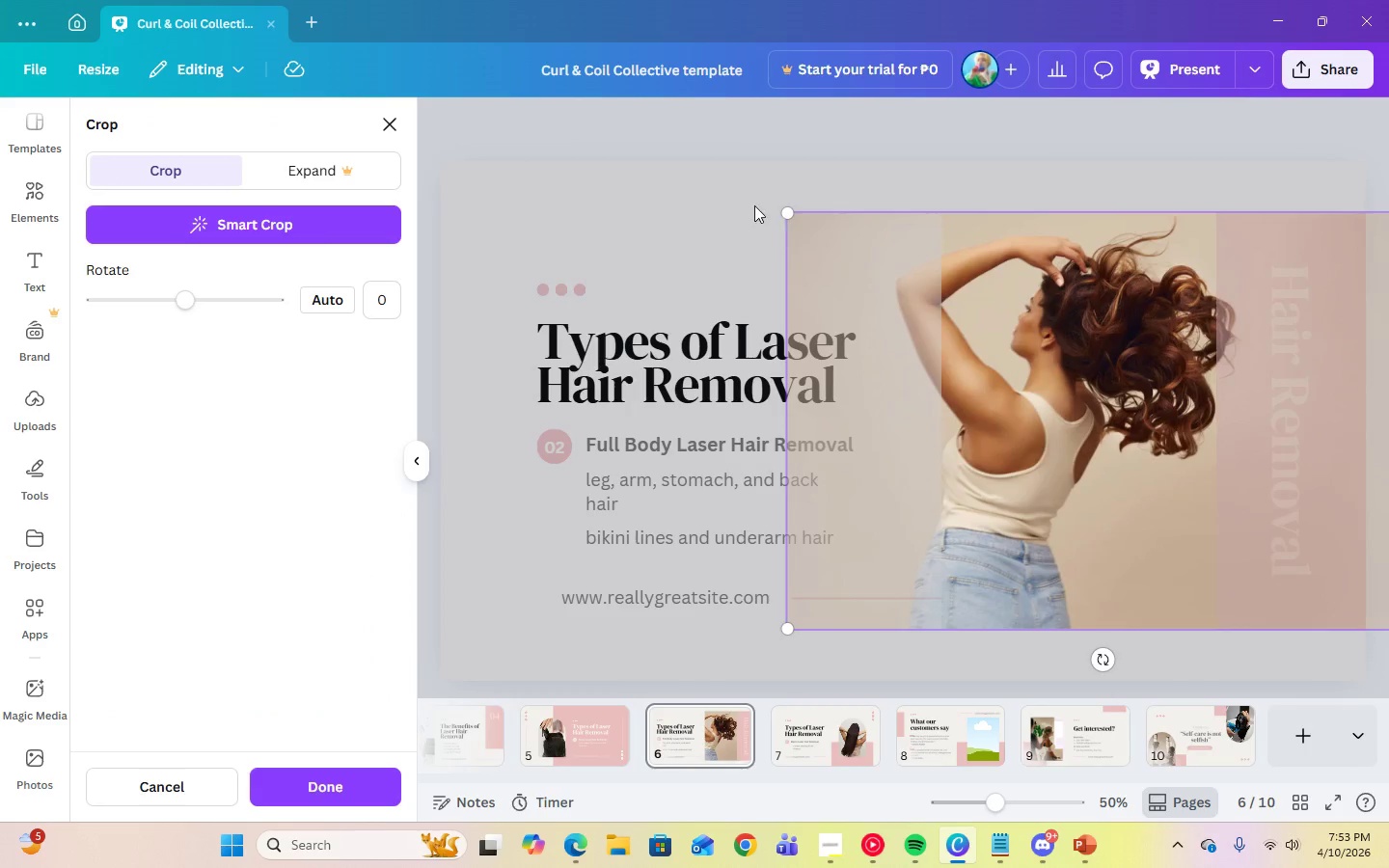 
left_click([754, 205])
 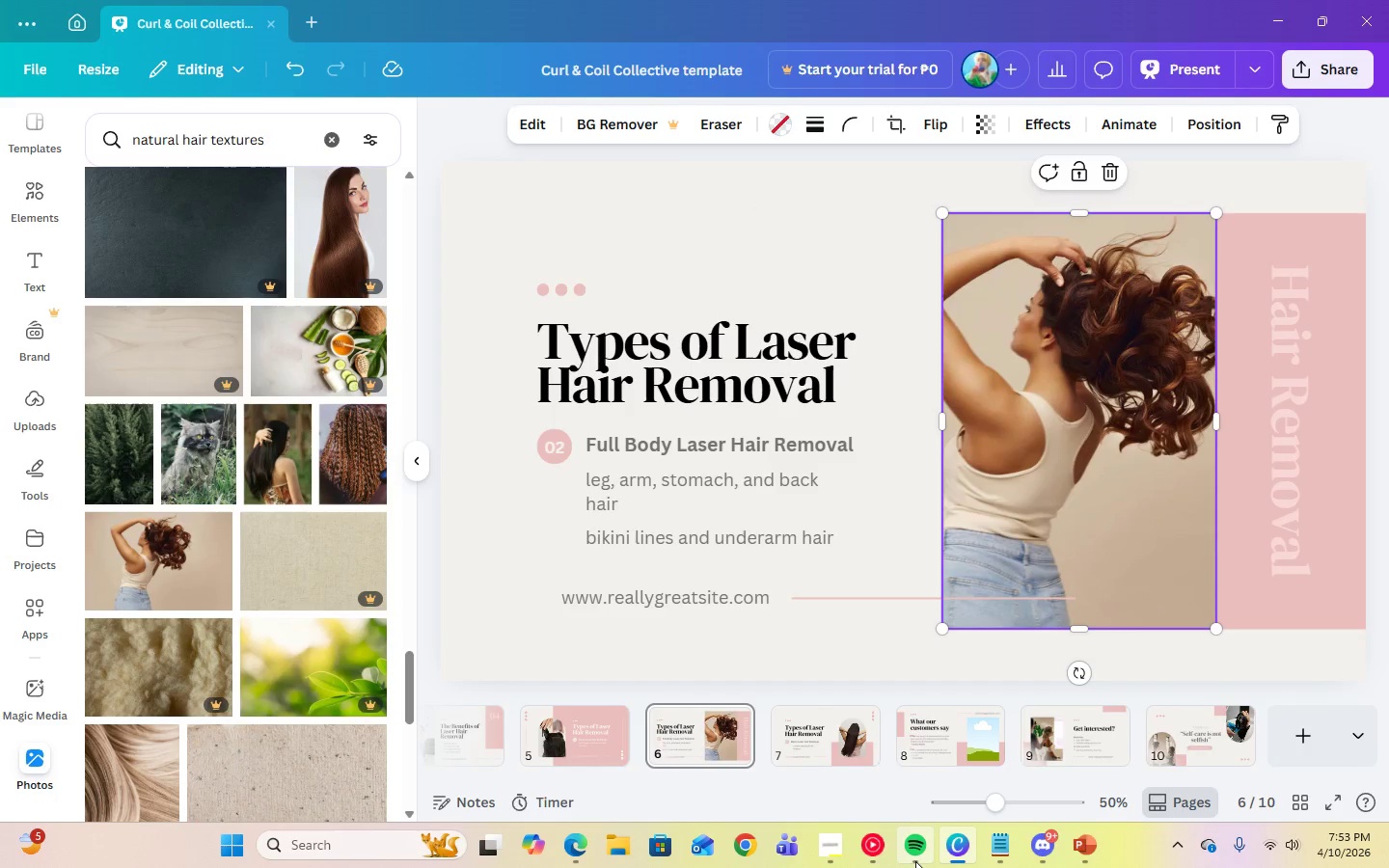 
left_click([964, 757])
 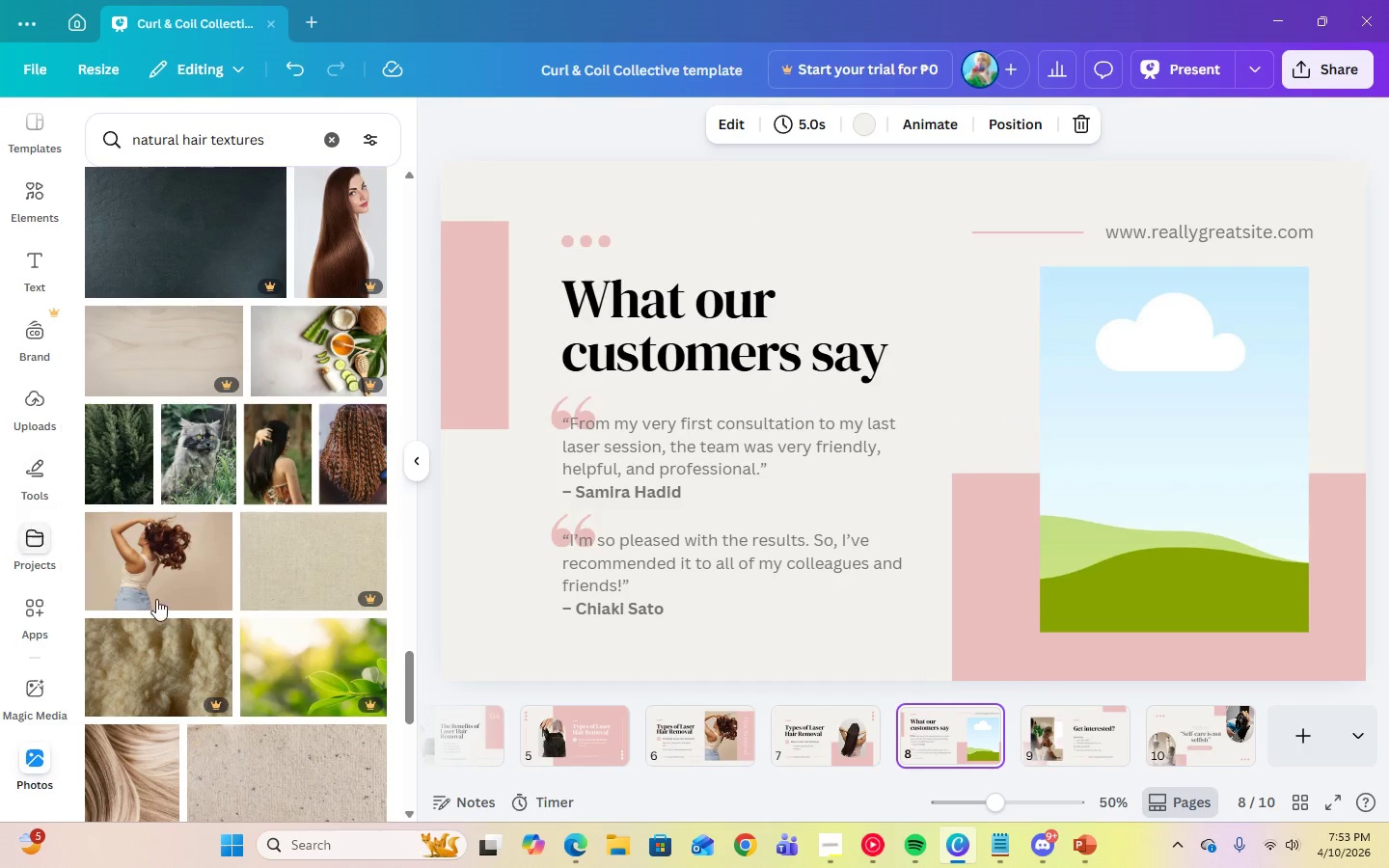 
scroll: coordinate [199, 624], scroll_direction: down, amount: 3.0
 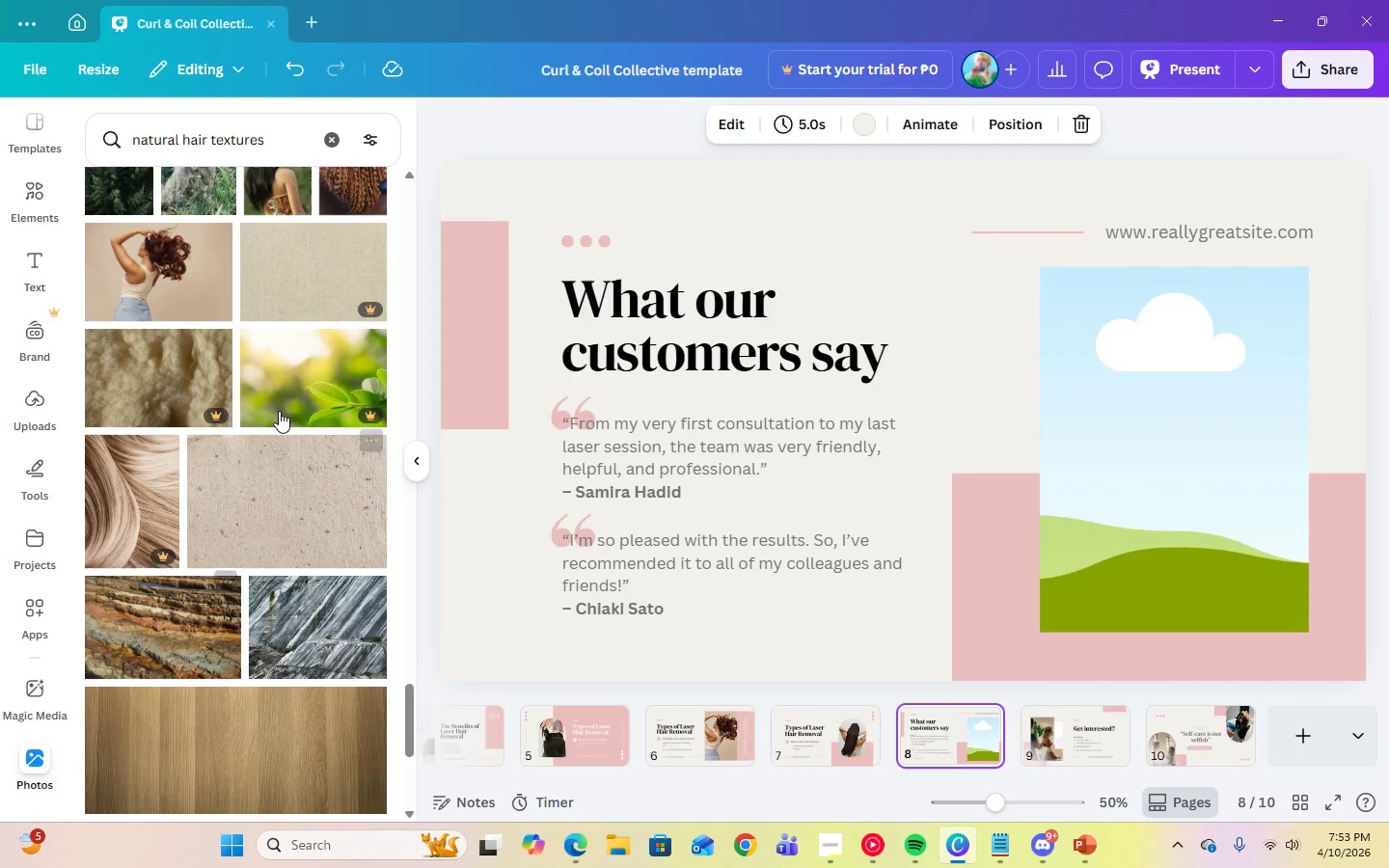 
scroll: coordinate [273, 460], scroll_direction: up, amount: 3.0
 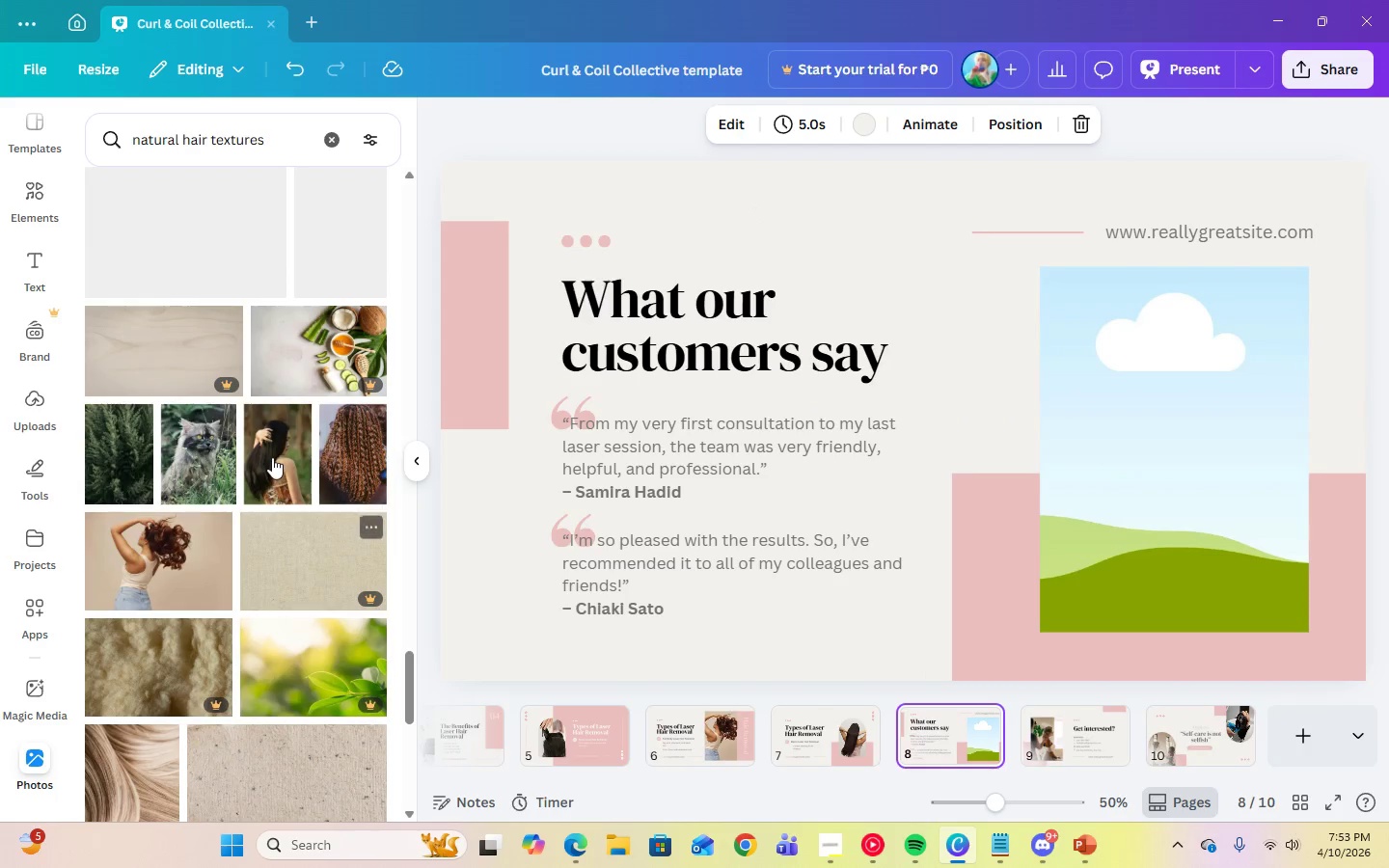 
left_click([271, 458])
 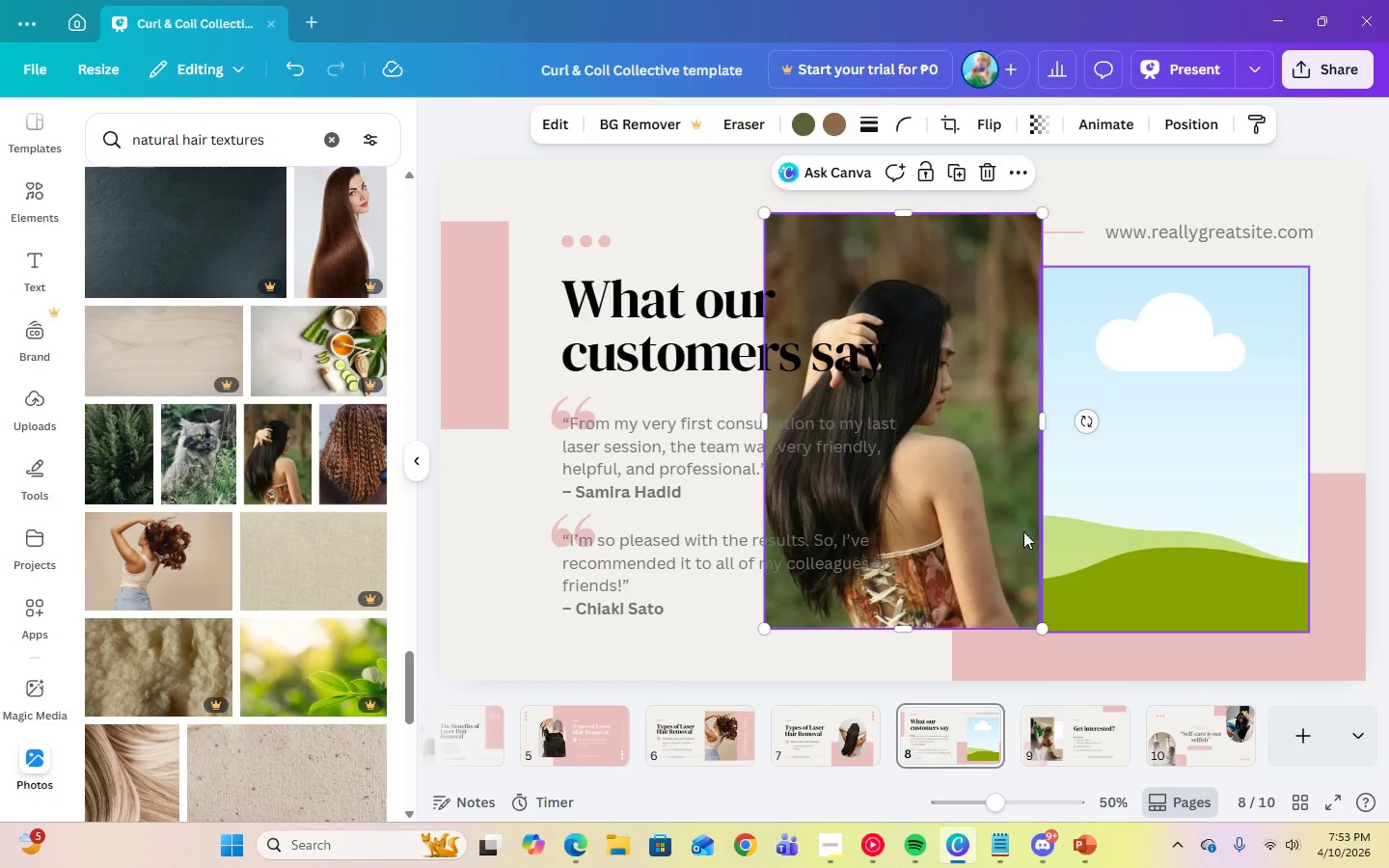 
left_click_drag(start_coordinate=[949, 520], to_coordinate=[1117, 529])
 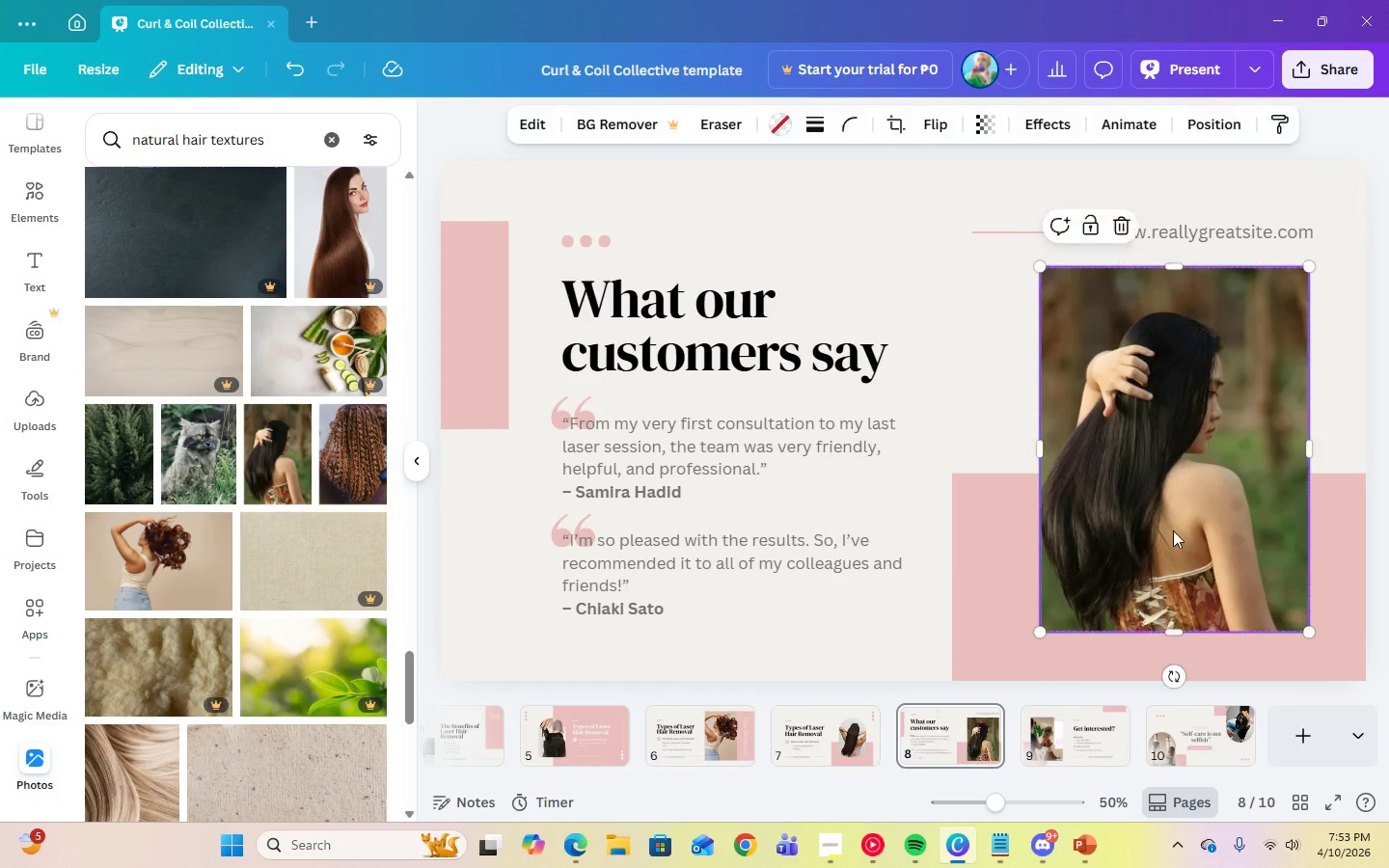 
double_click([1173, 530])
 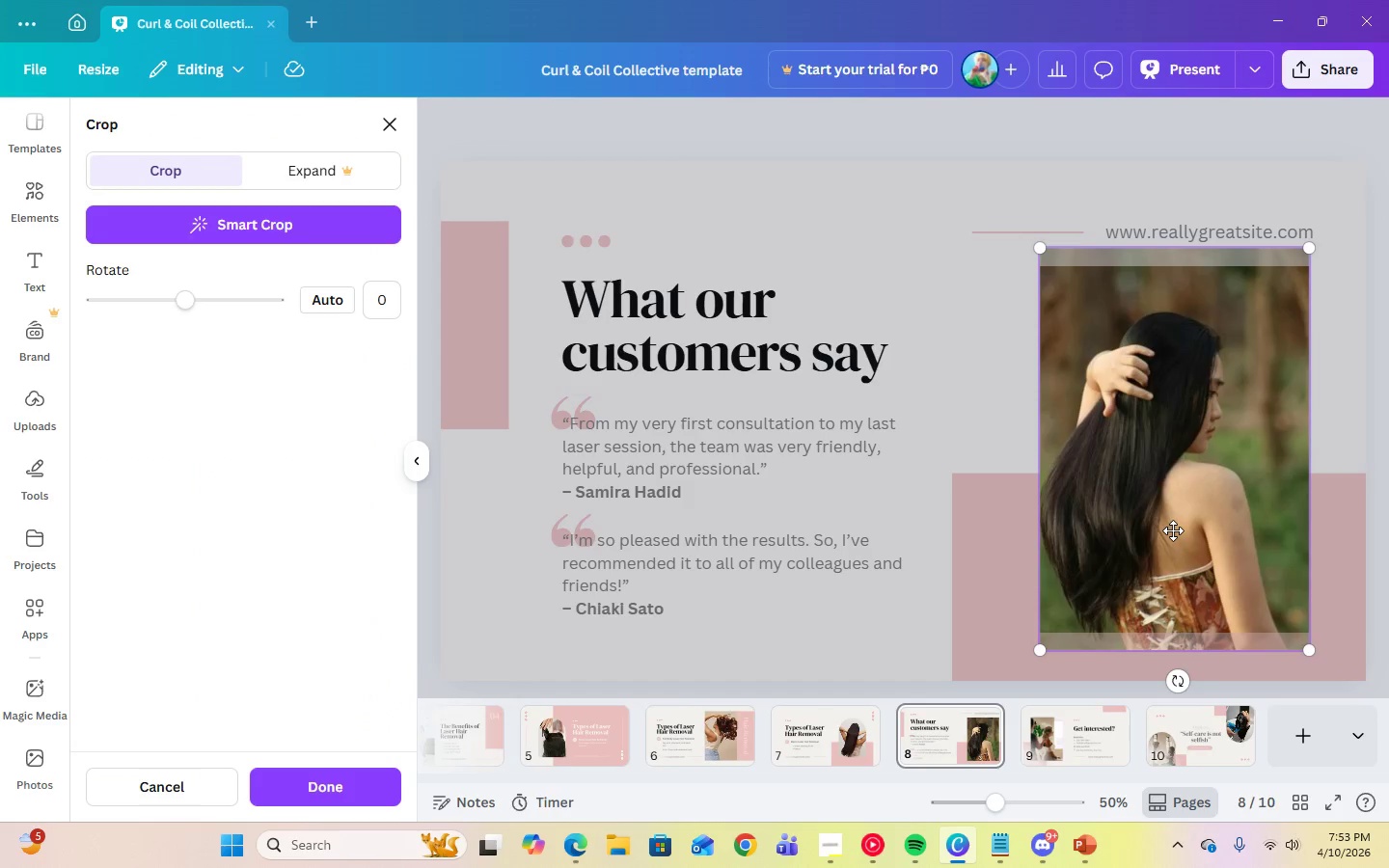 
left_click_drag(start_coordinate=[1173, 530], to_coordinate=[1244, 530])
 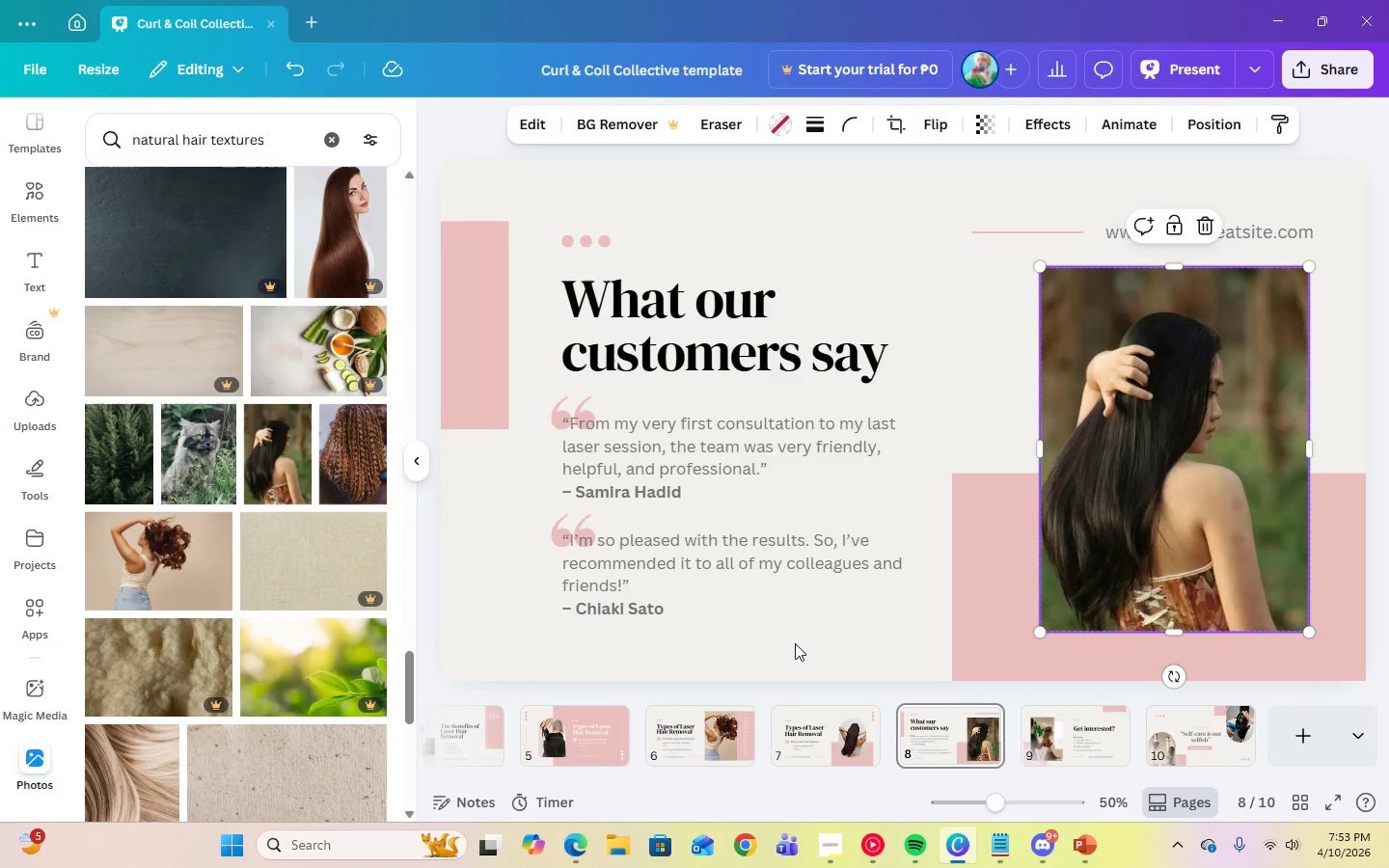 
double_click([795, 643])
 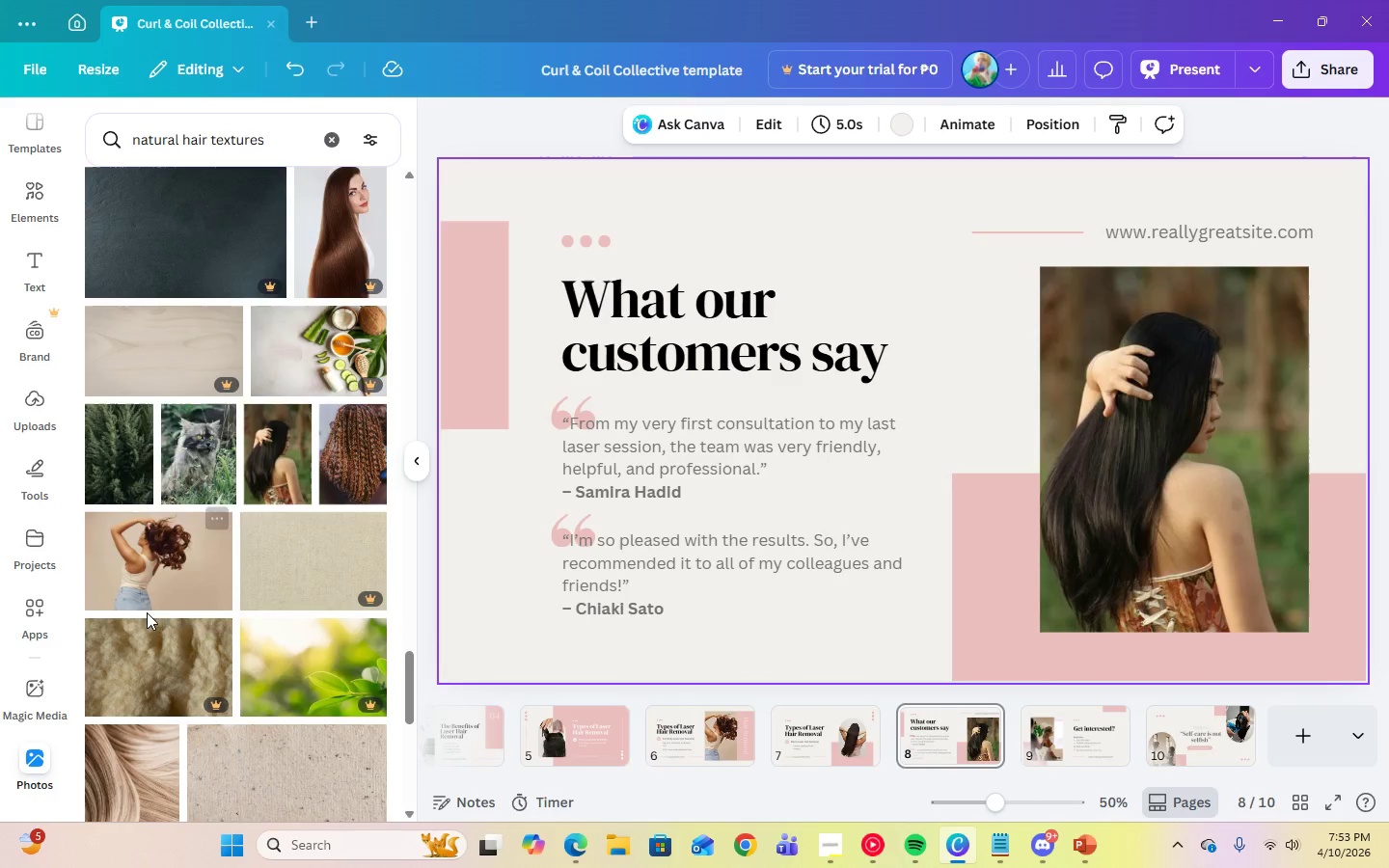 
scroll: coordinate [250, 674], scroll_direction: down, amount: 18.0
 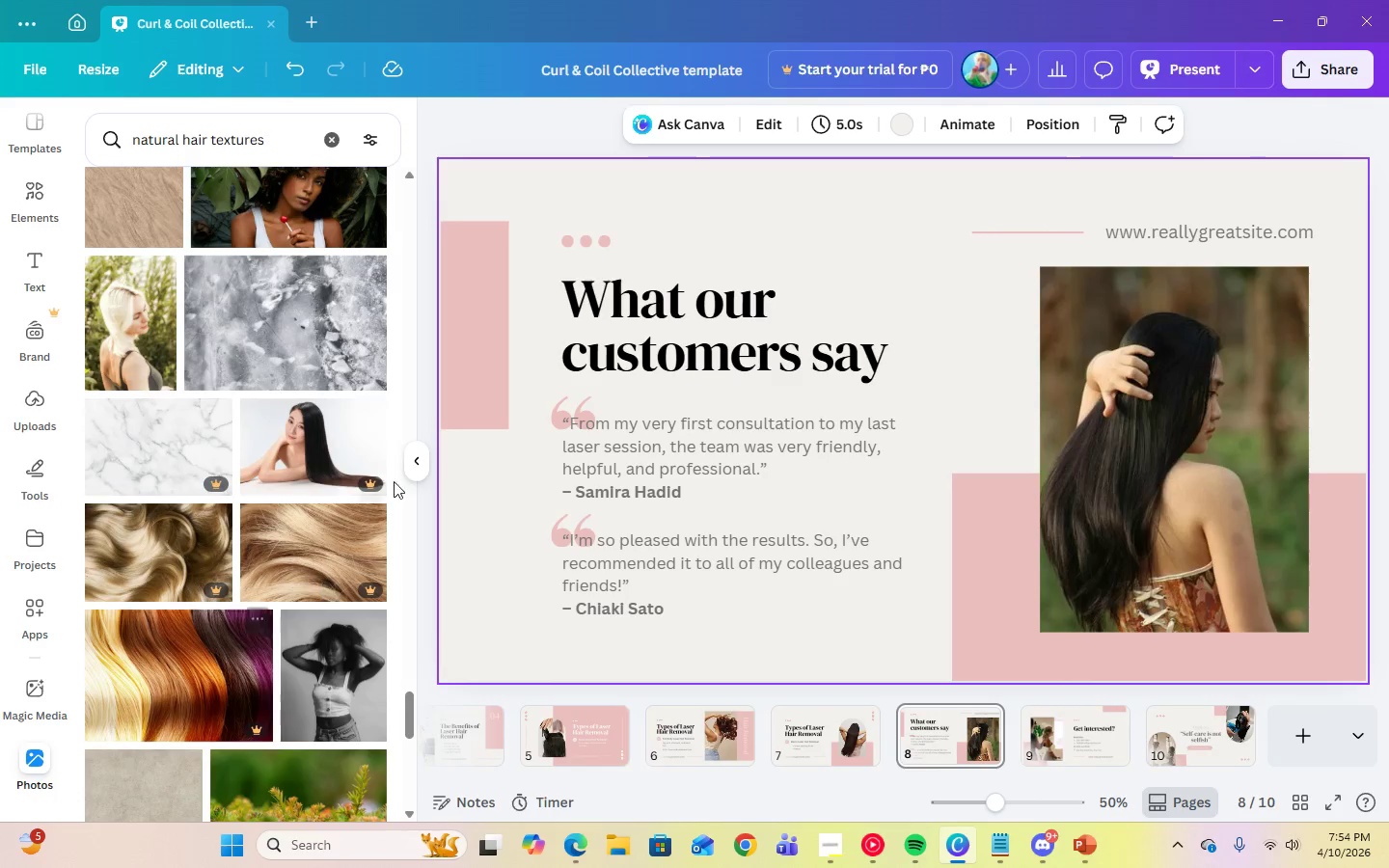 
left_click([419, 463])
 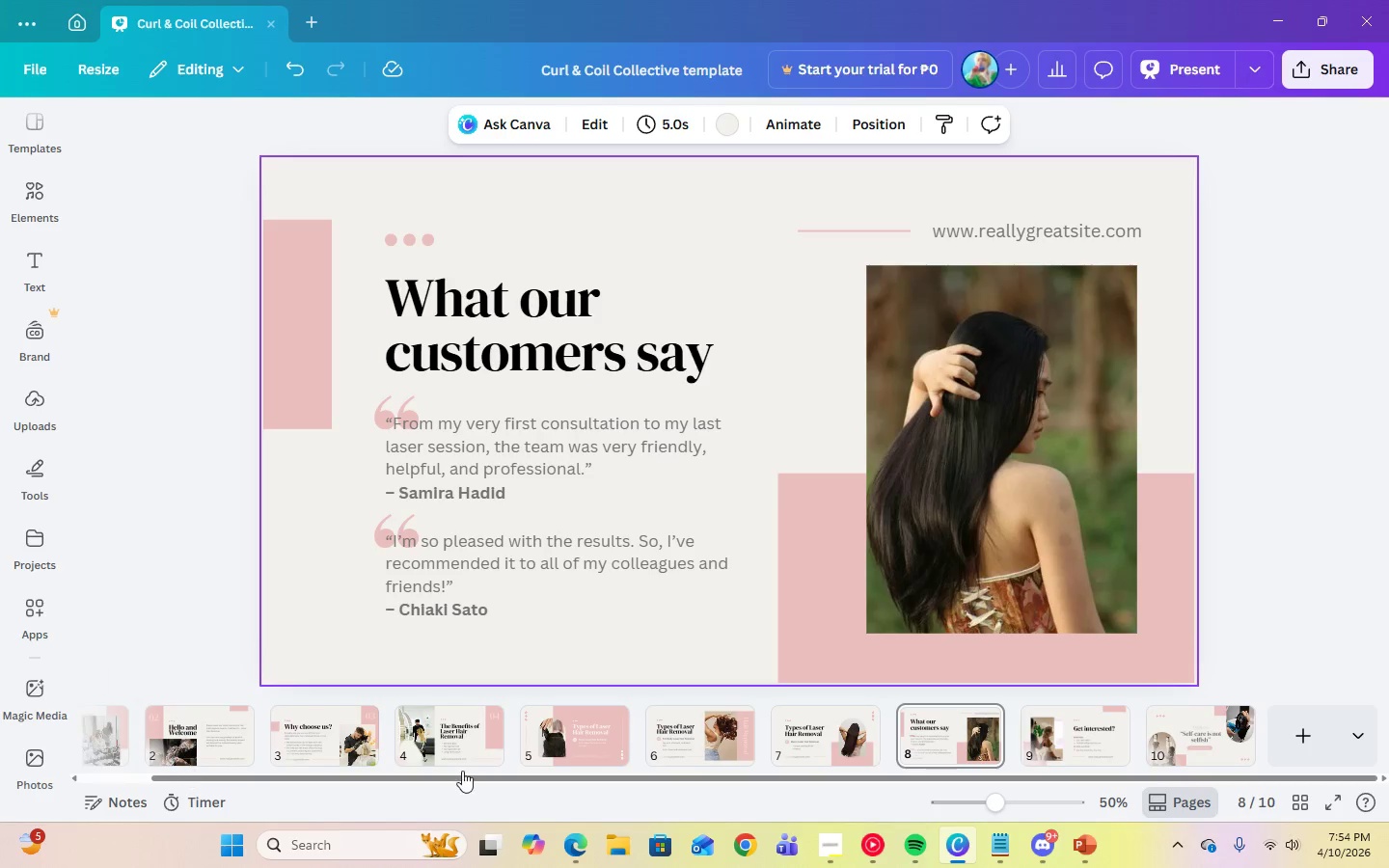 
left_click_drag(start_coordinate=[529, 776], to_coordinate=[227, 782])
 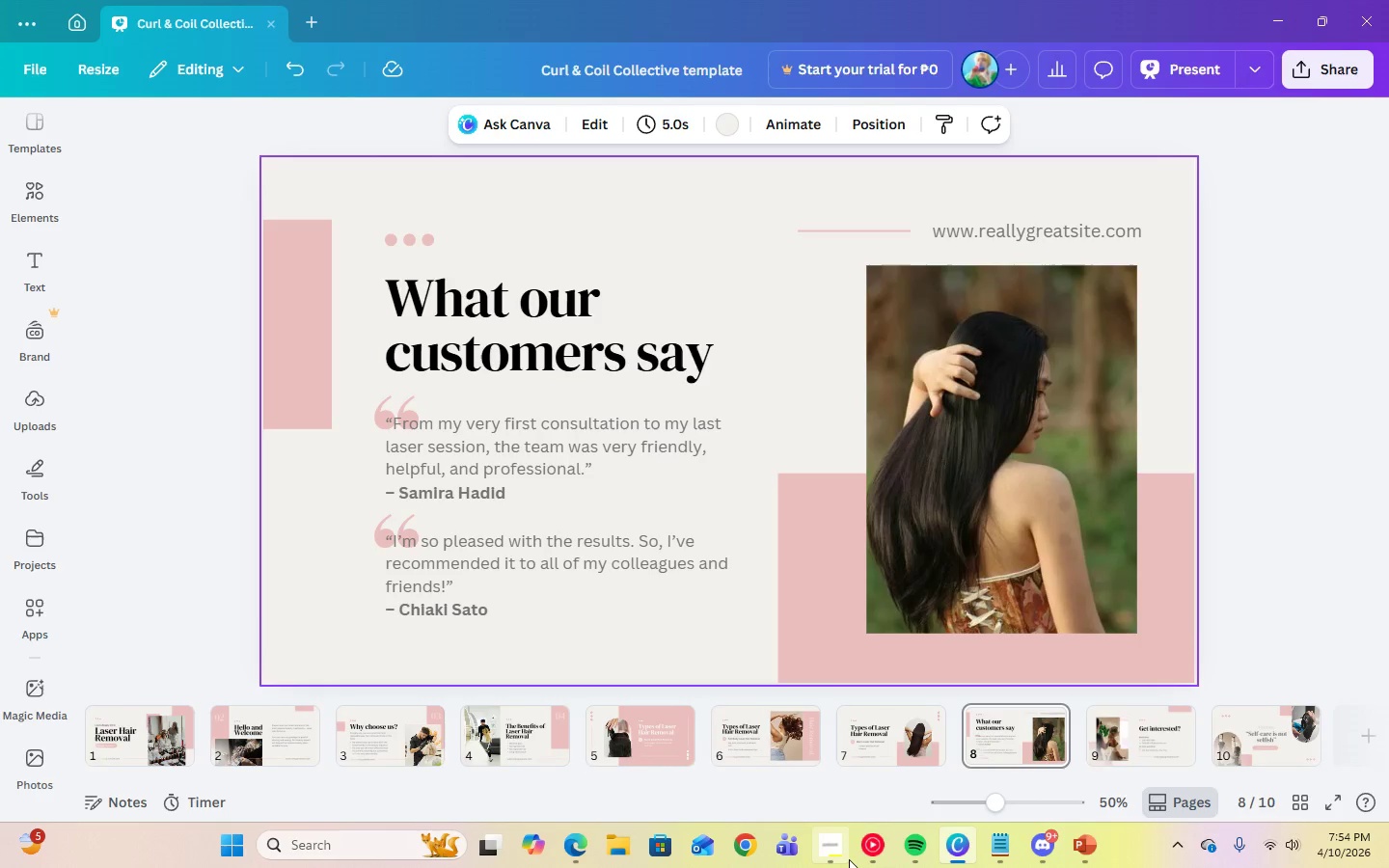 
left_click([850, 860])